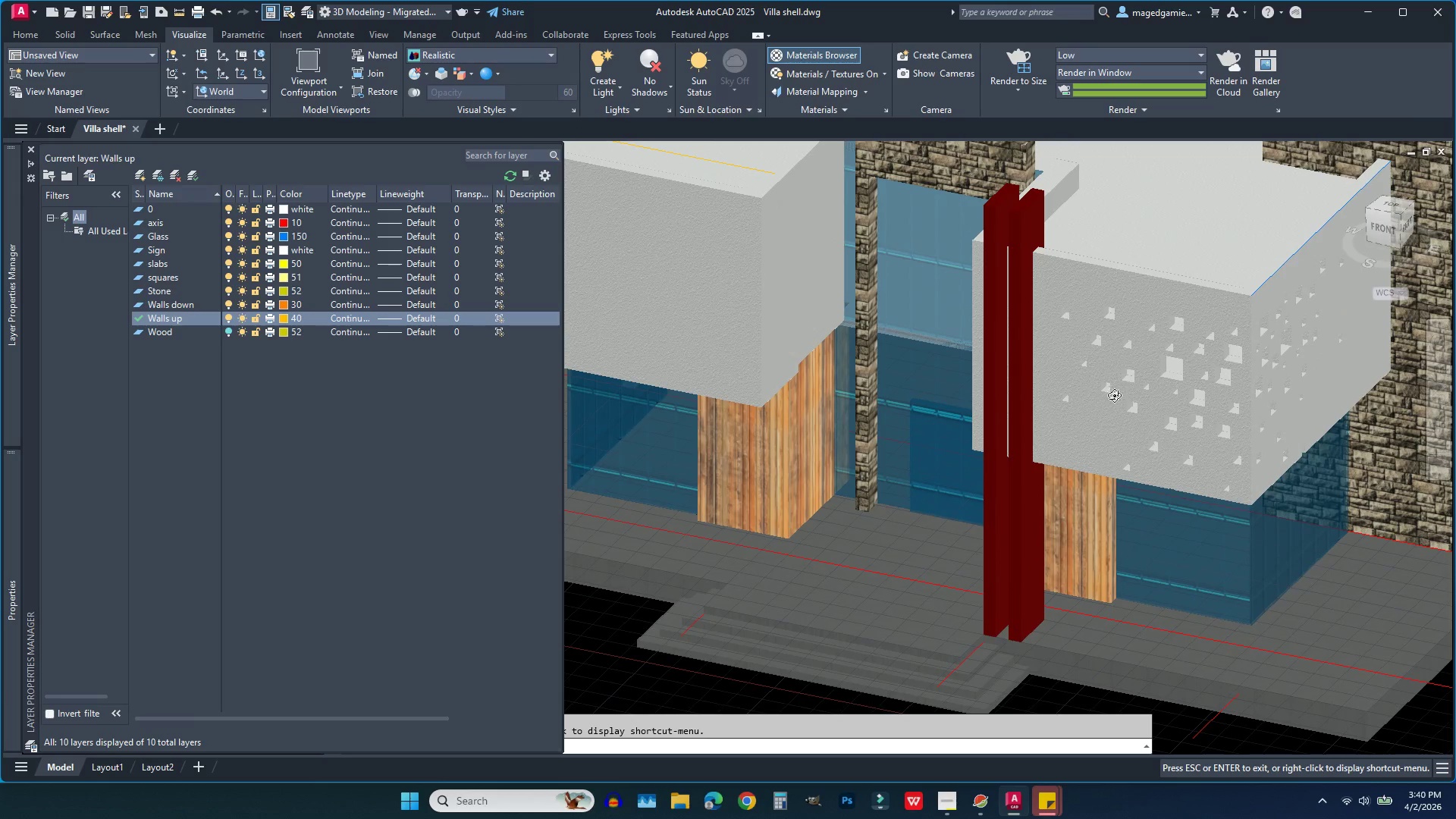 
key(Escape)
 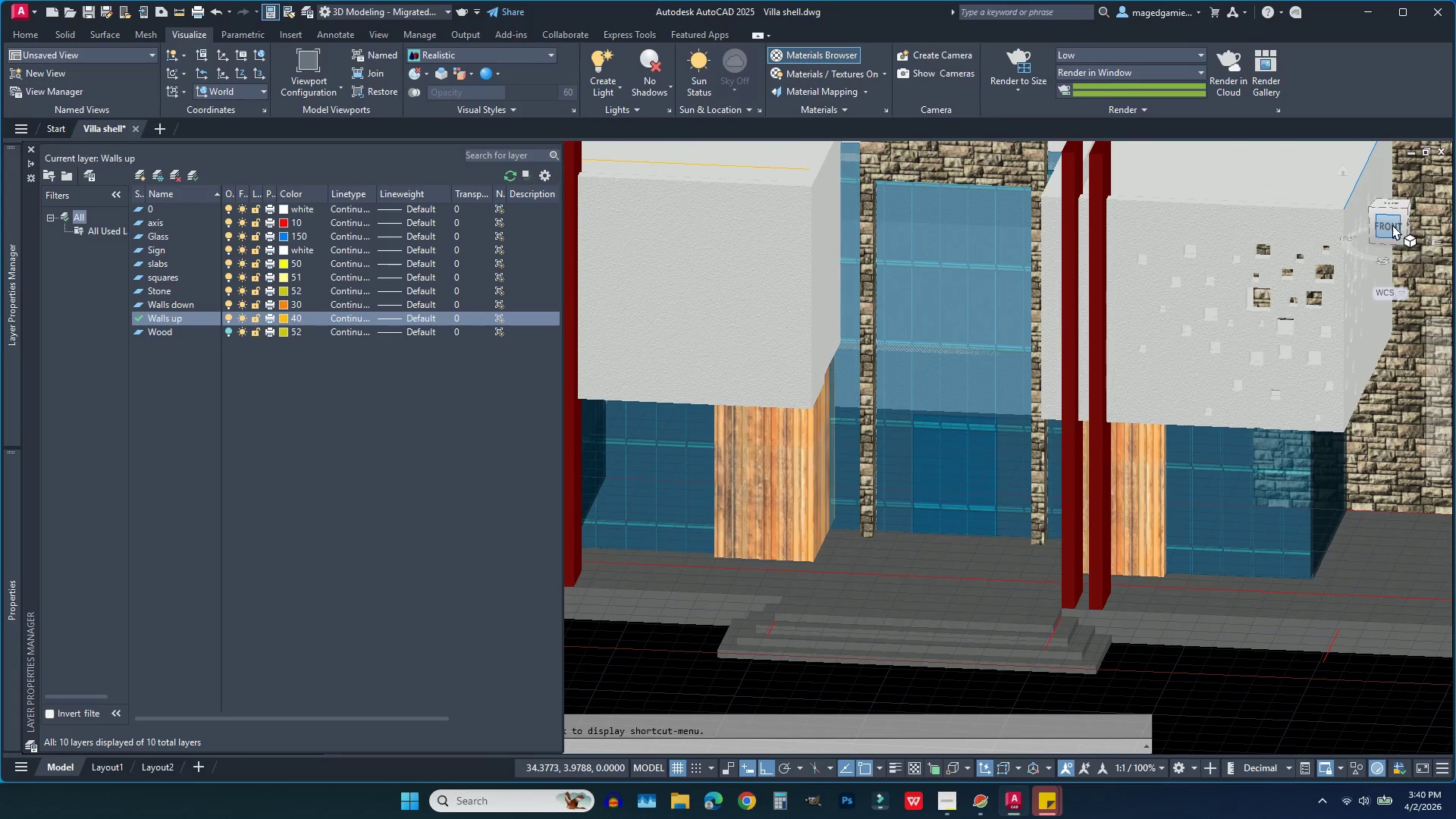 
left_click([1392, 227])
 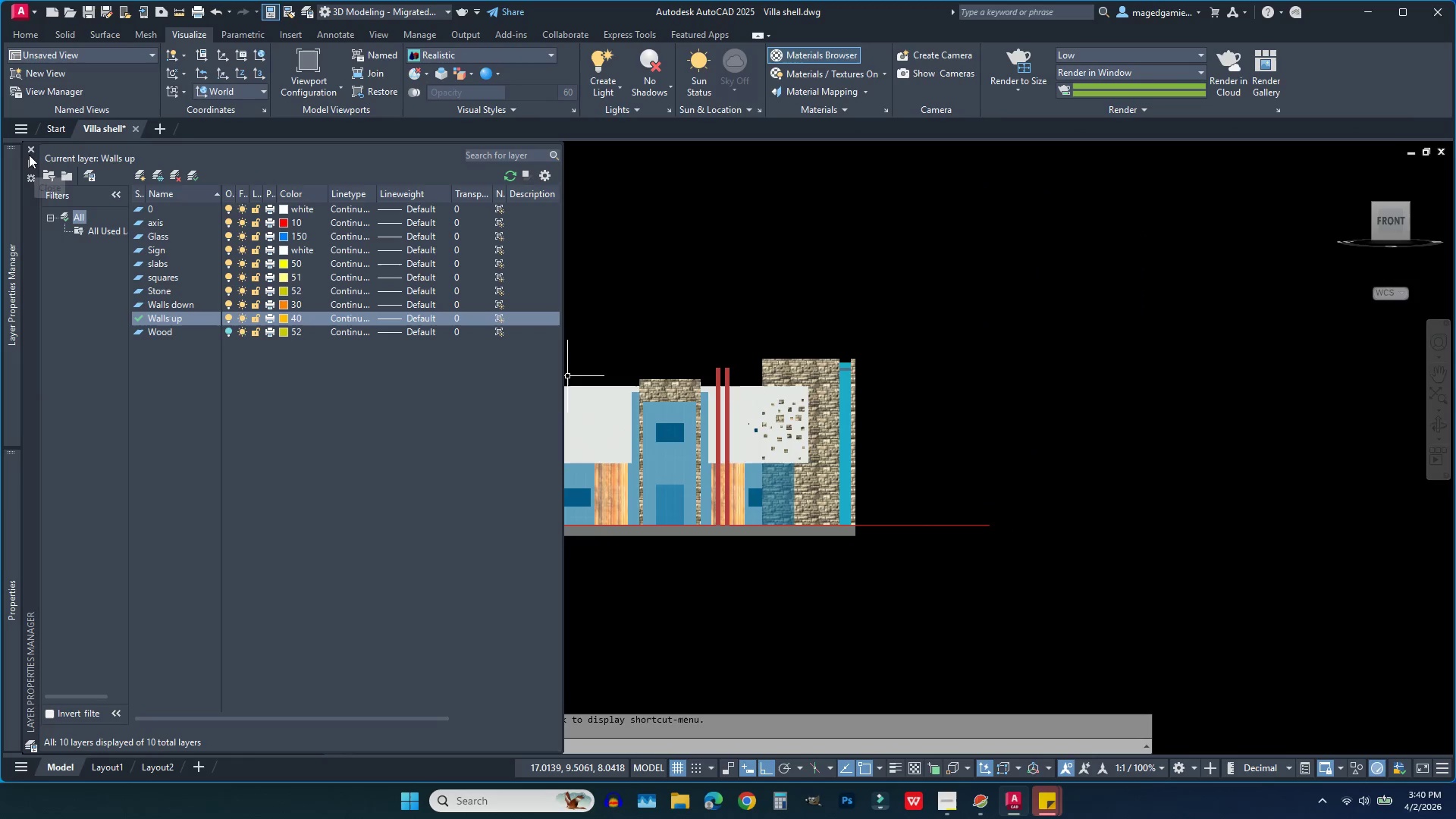 
left_click([29, 145])
 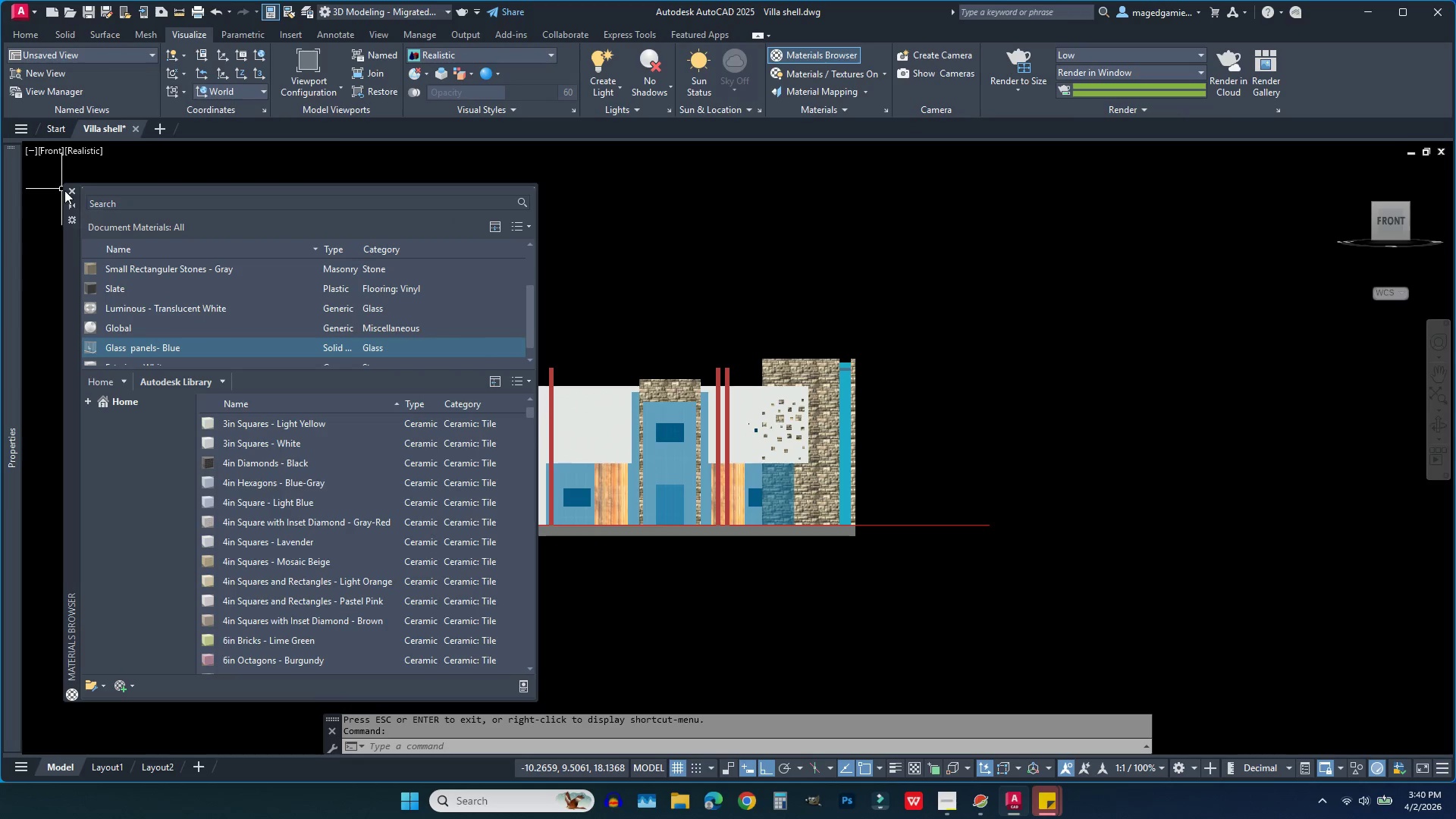 
left_click([71, 190])
 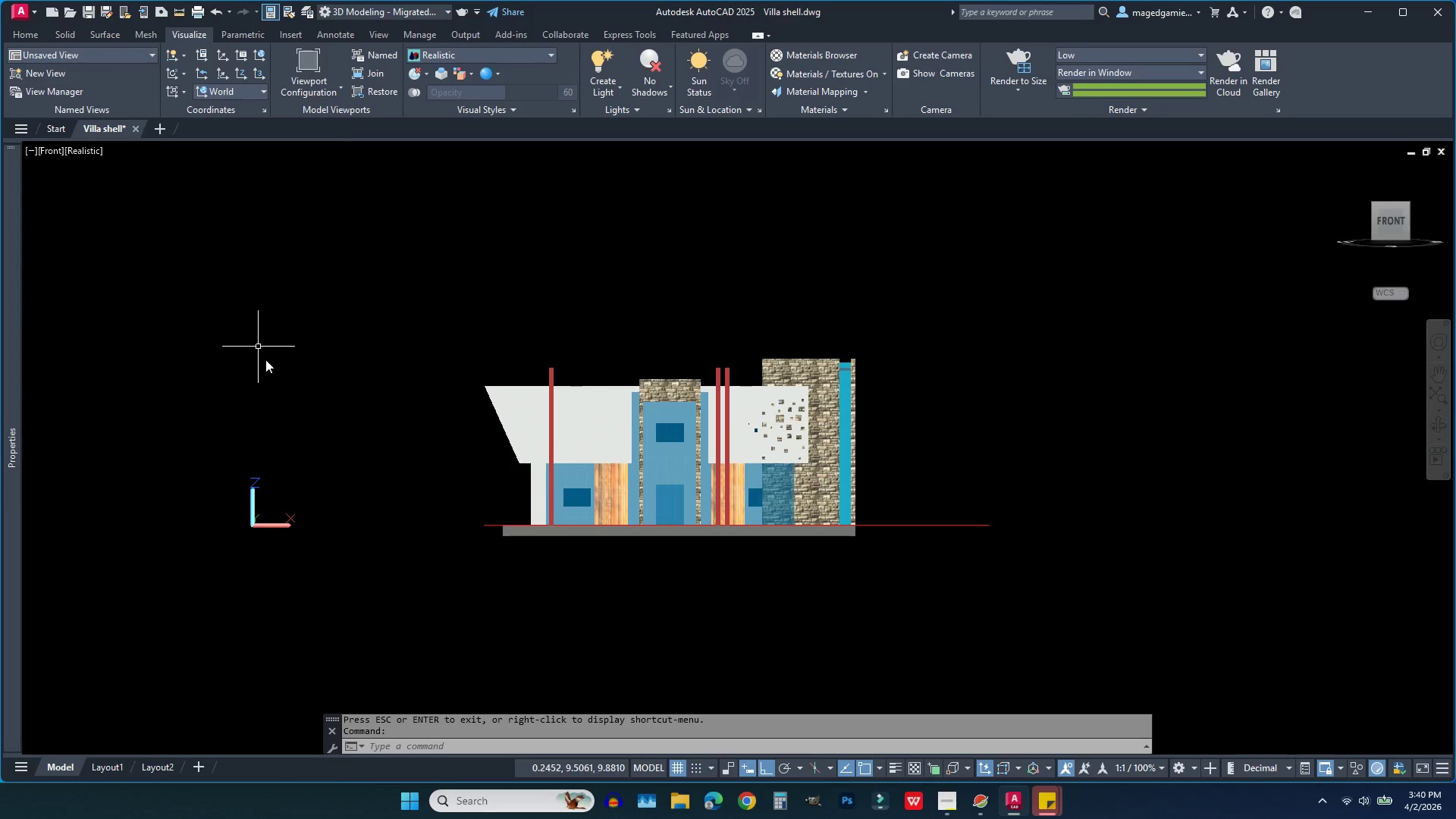 
scroll: coordinate [274, 363], scroll_direction: up, amount: 2.0
 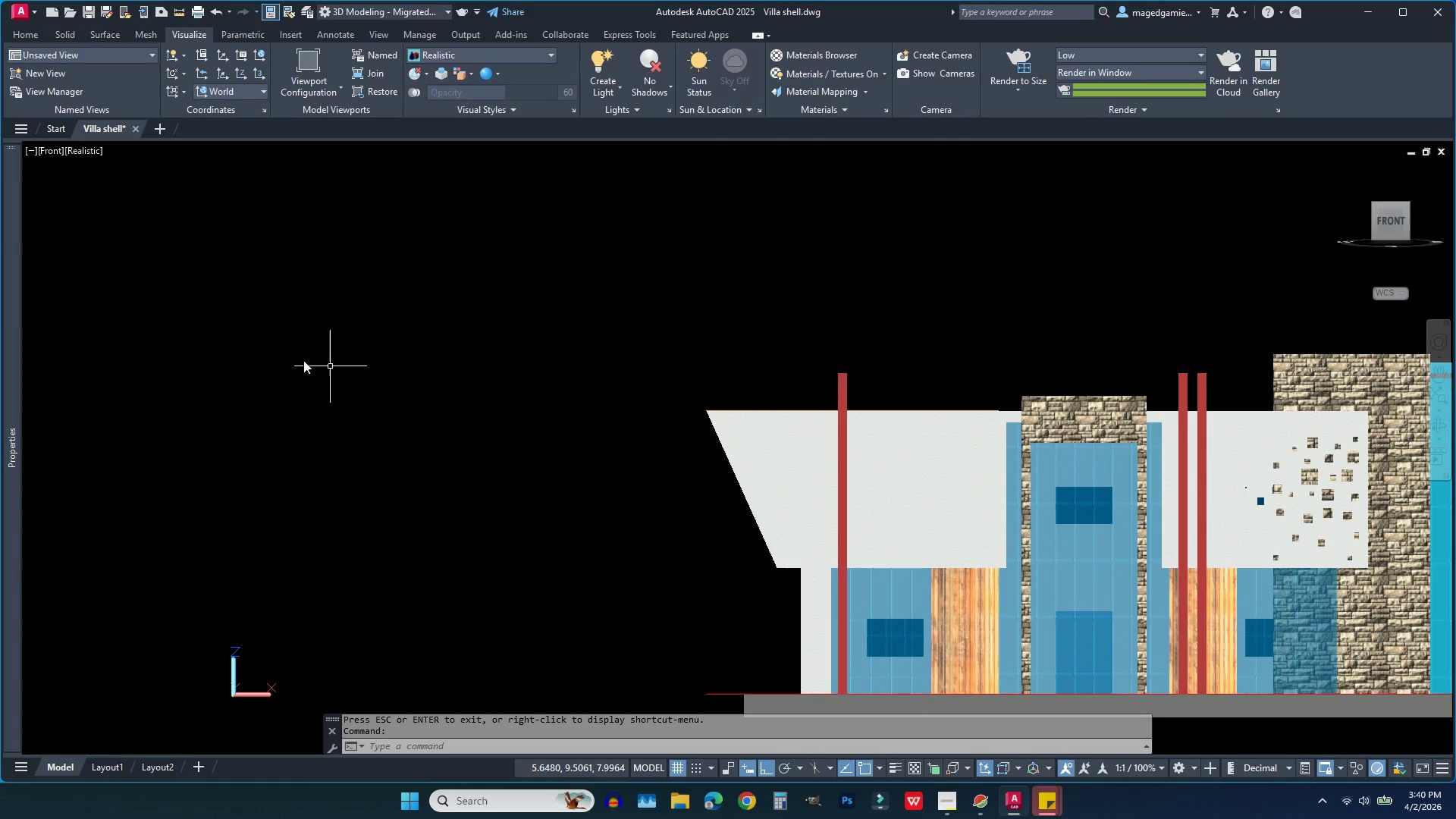 
scroll: coordinate [262, 353], scroll_direction: down, amount: 1.0
 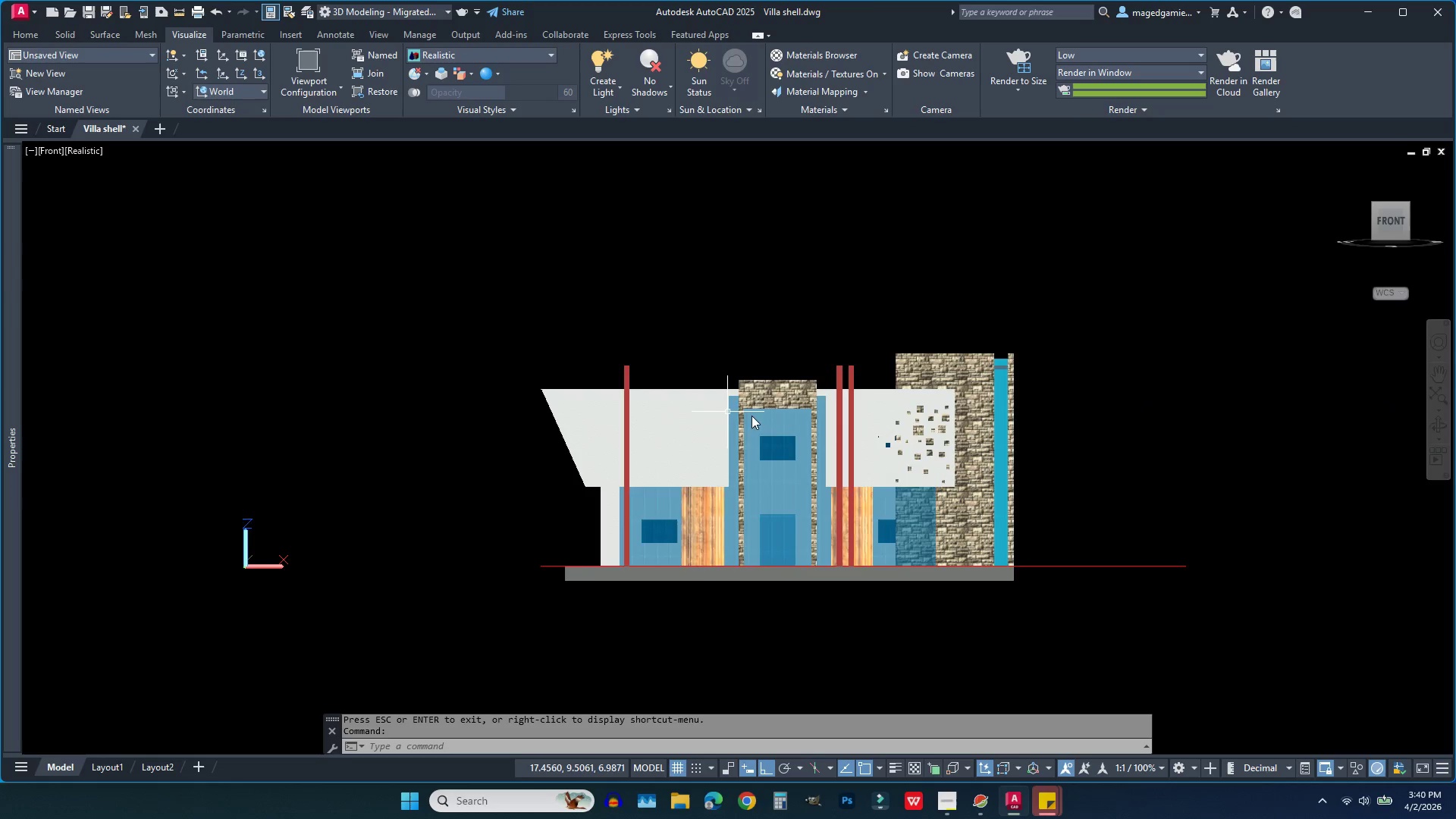 
scroll: coordinate [927, 433], scroll_direction: up, amount: 2.0
 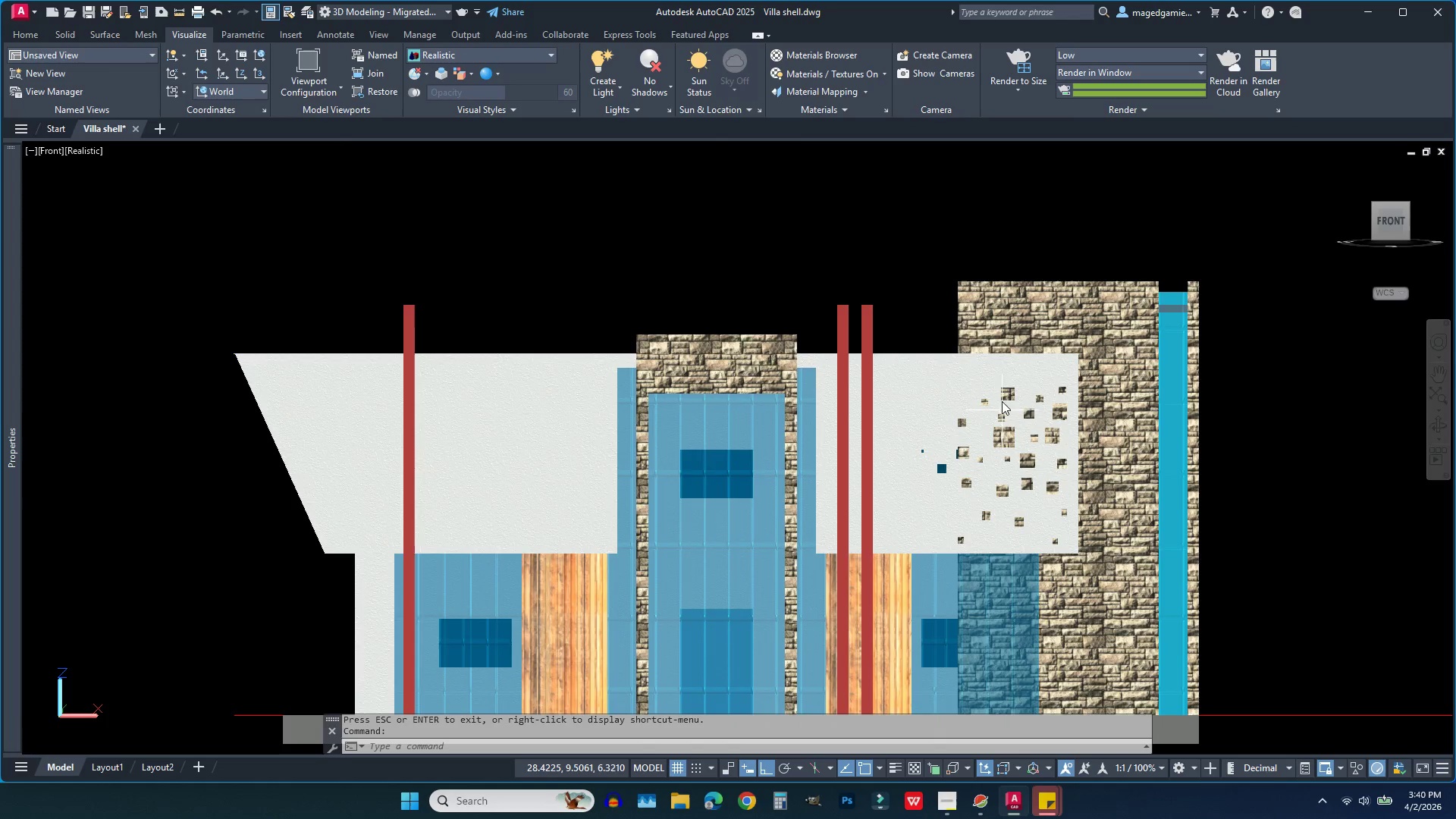 
scroll: coordinate [998, 389], scroll_direction: down, amount: 1.0
 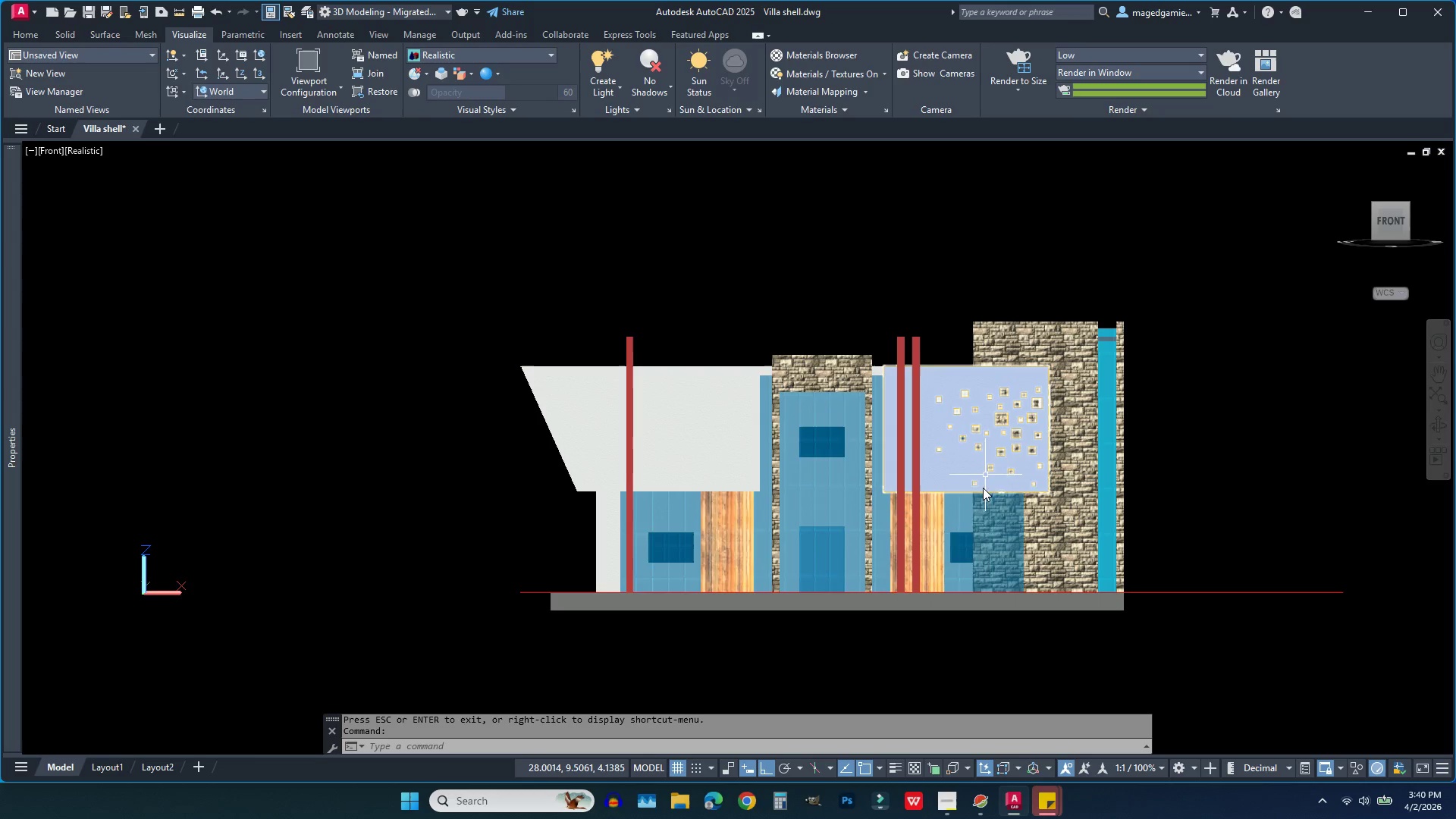 
scroll: coordinate [983, 513], scroll_direction: up, amount: 1.0
 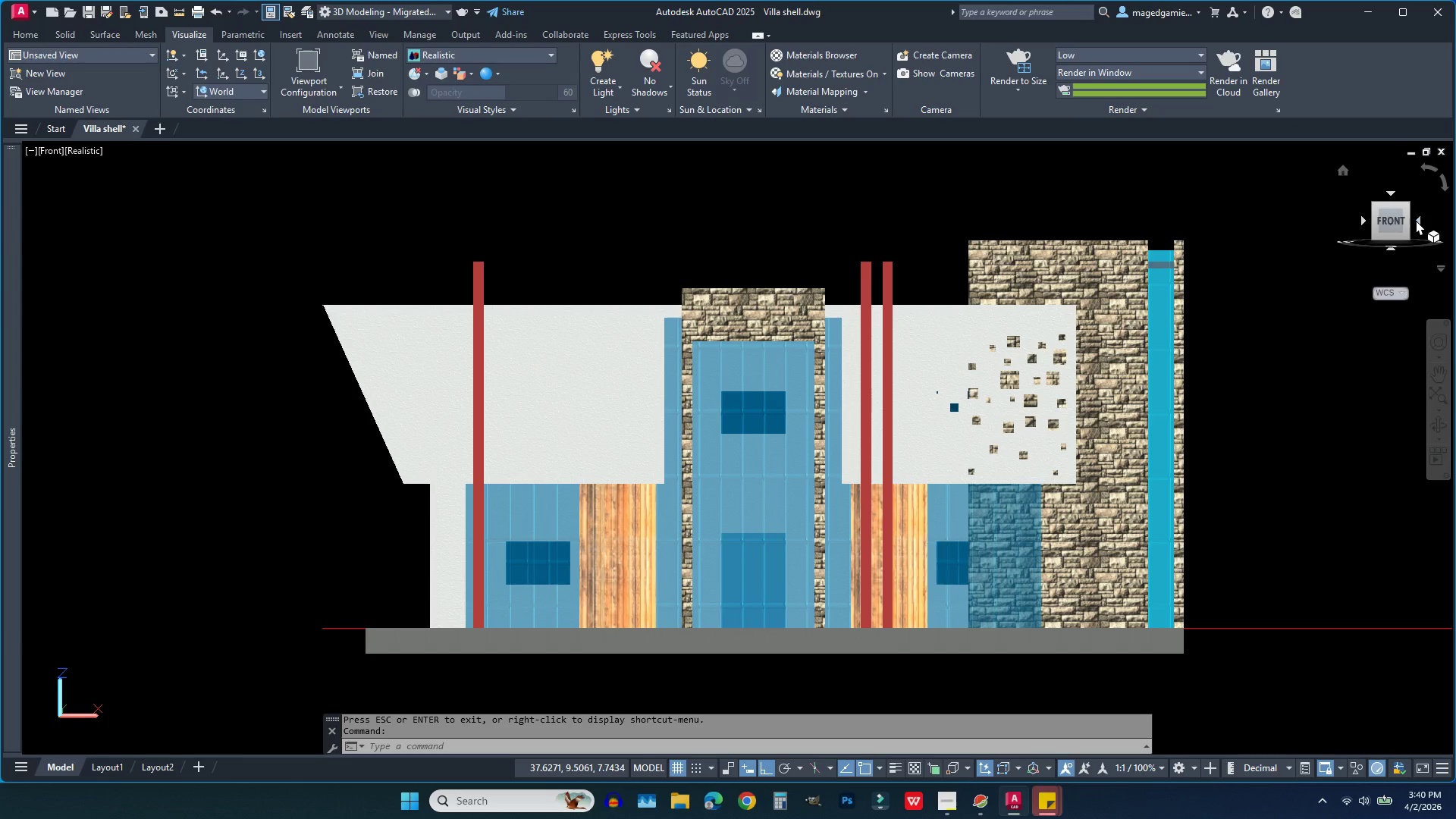 
left_click([1417, 220])
 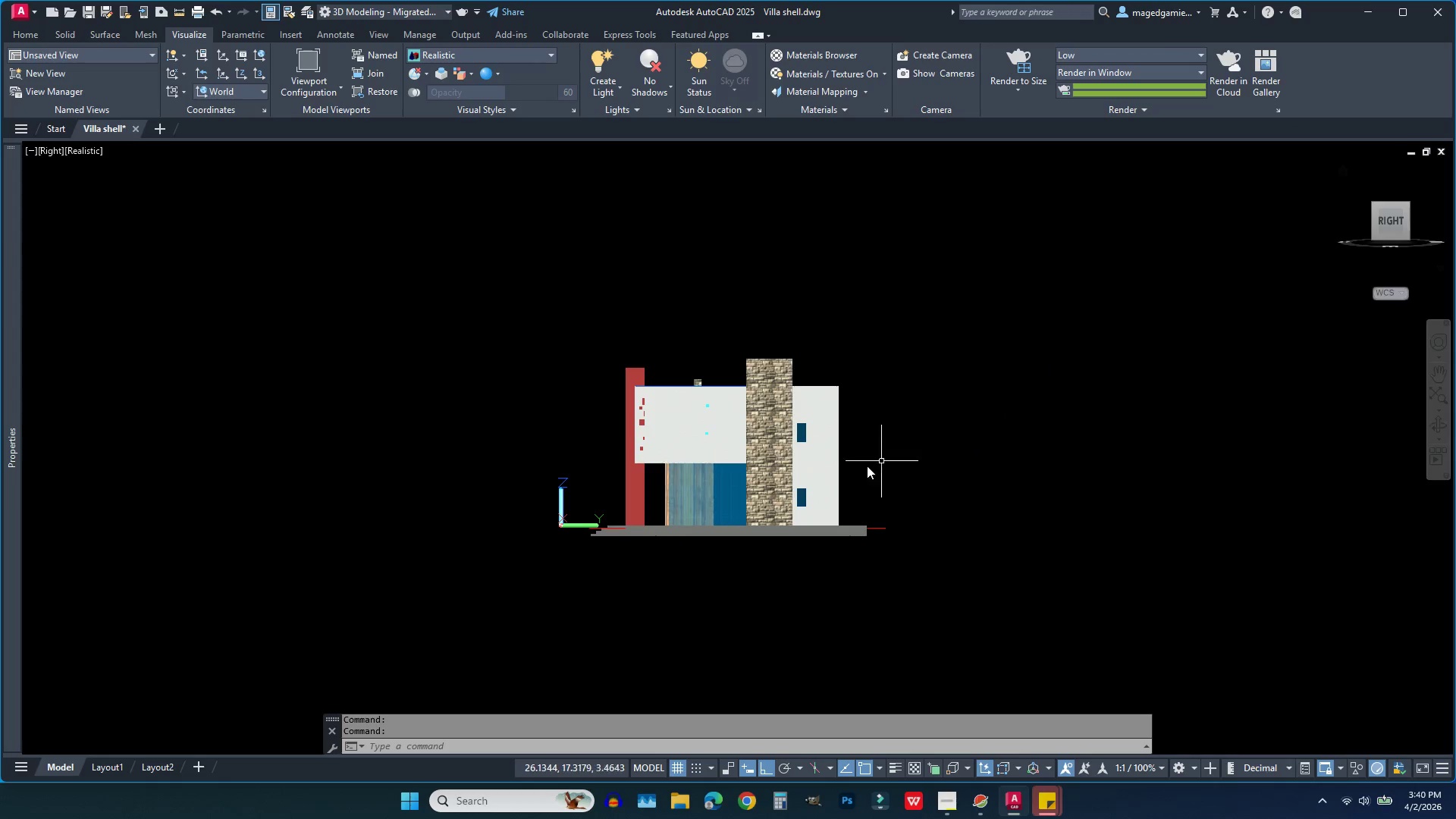 
scroll: coordinate [859, 483], scroll_direction: up, amount: 3.0
 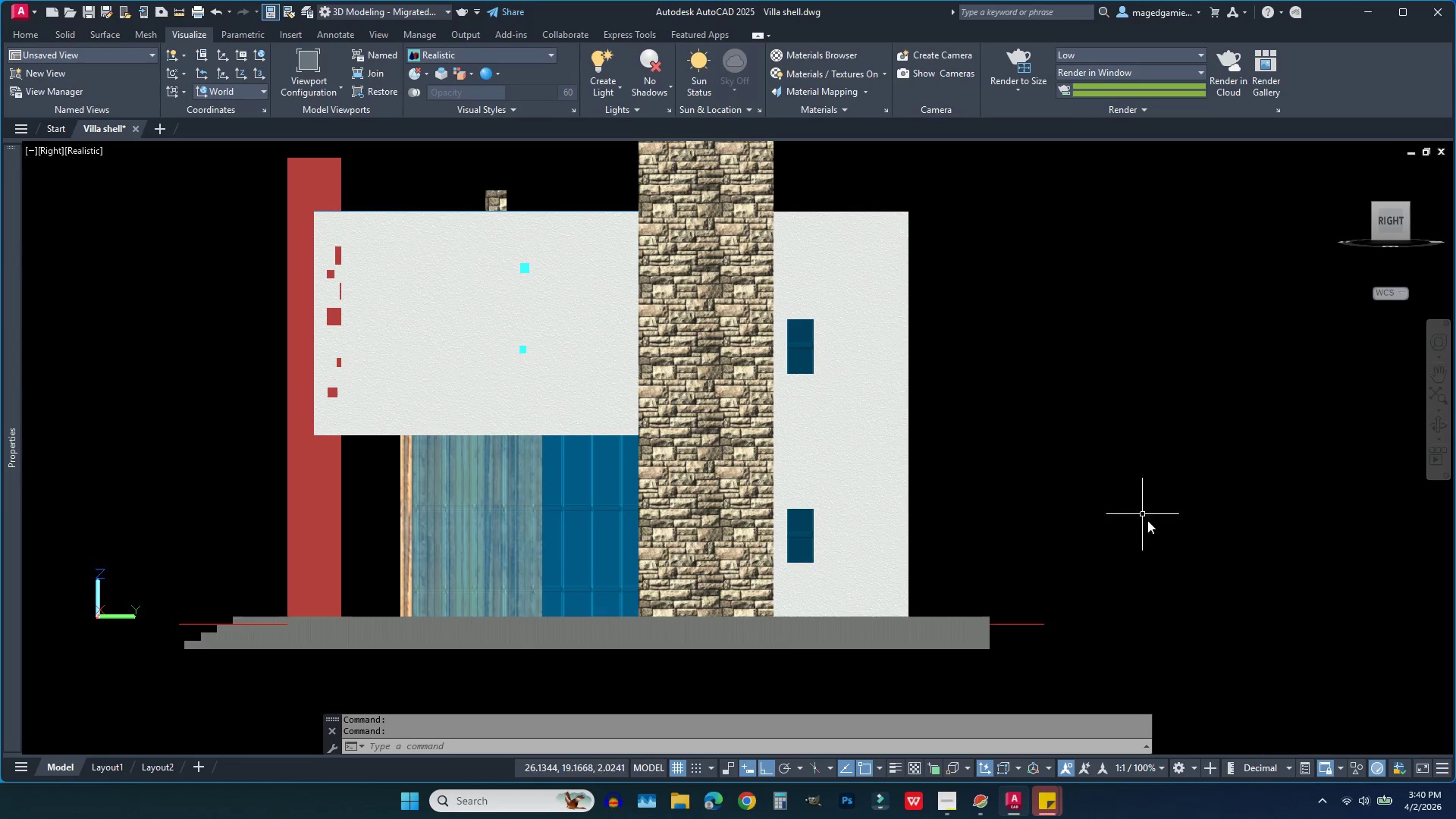 
scroll: coordinate [1168, 552], scroll_direction: down, amount: 1.0
 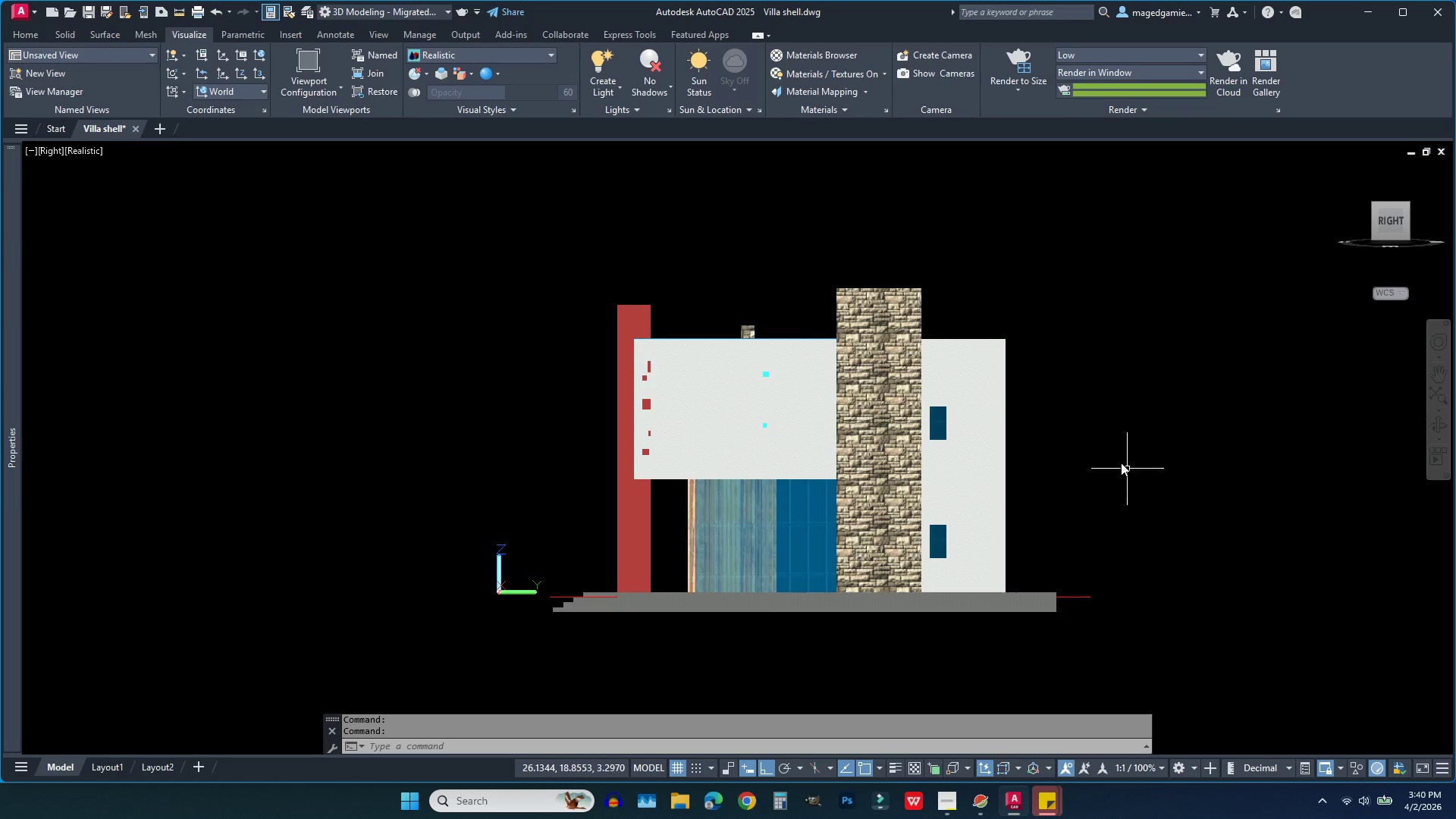 
scroll: coordinate [1118, 459], scroll_direction: up, amount: 1.0
 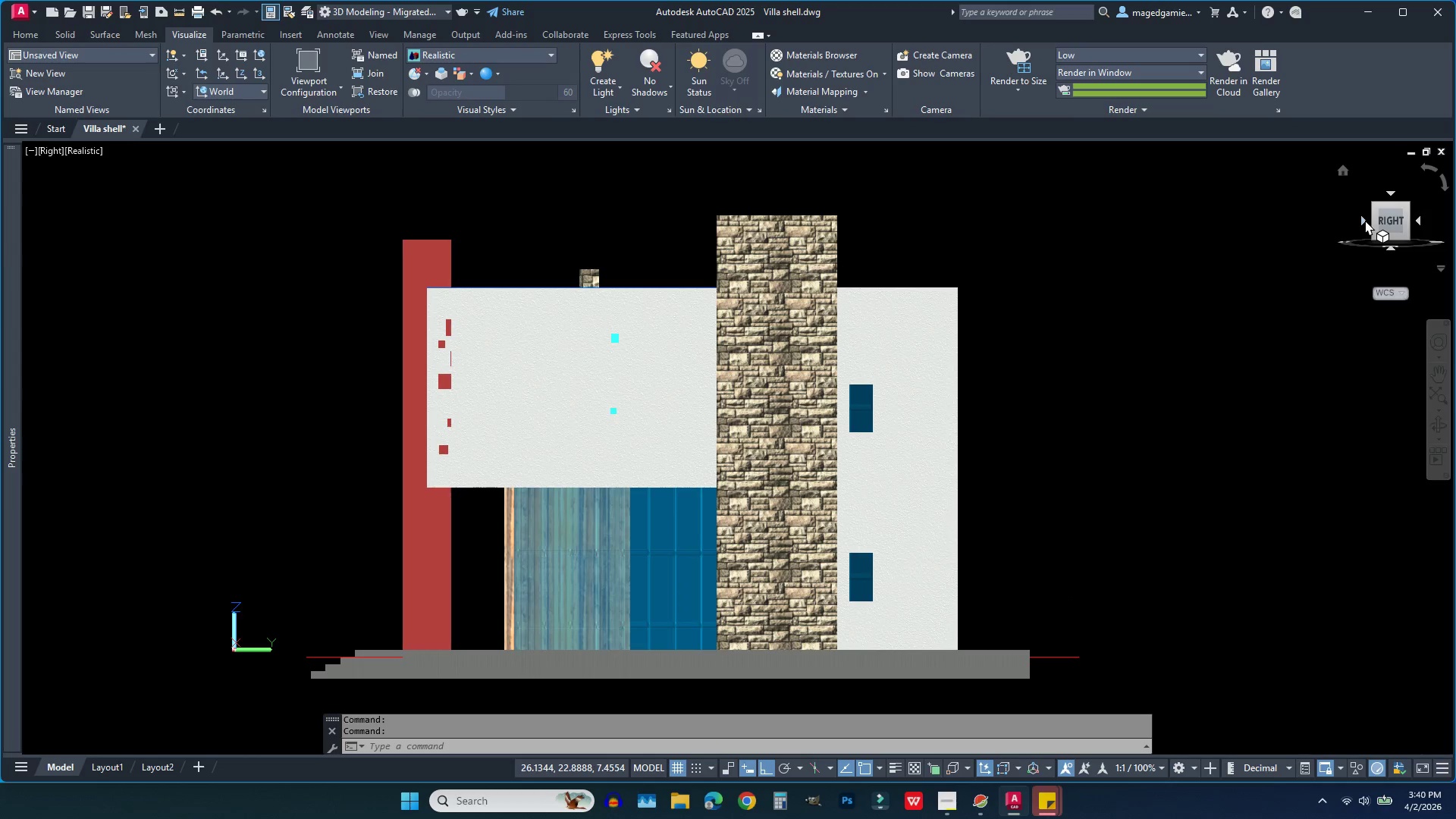 
left_click([1361, 220])
 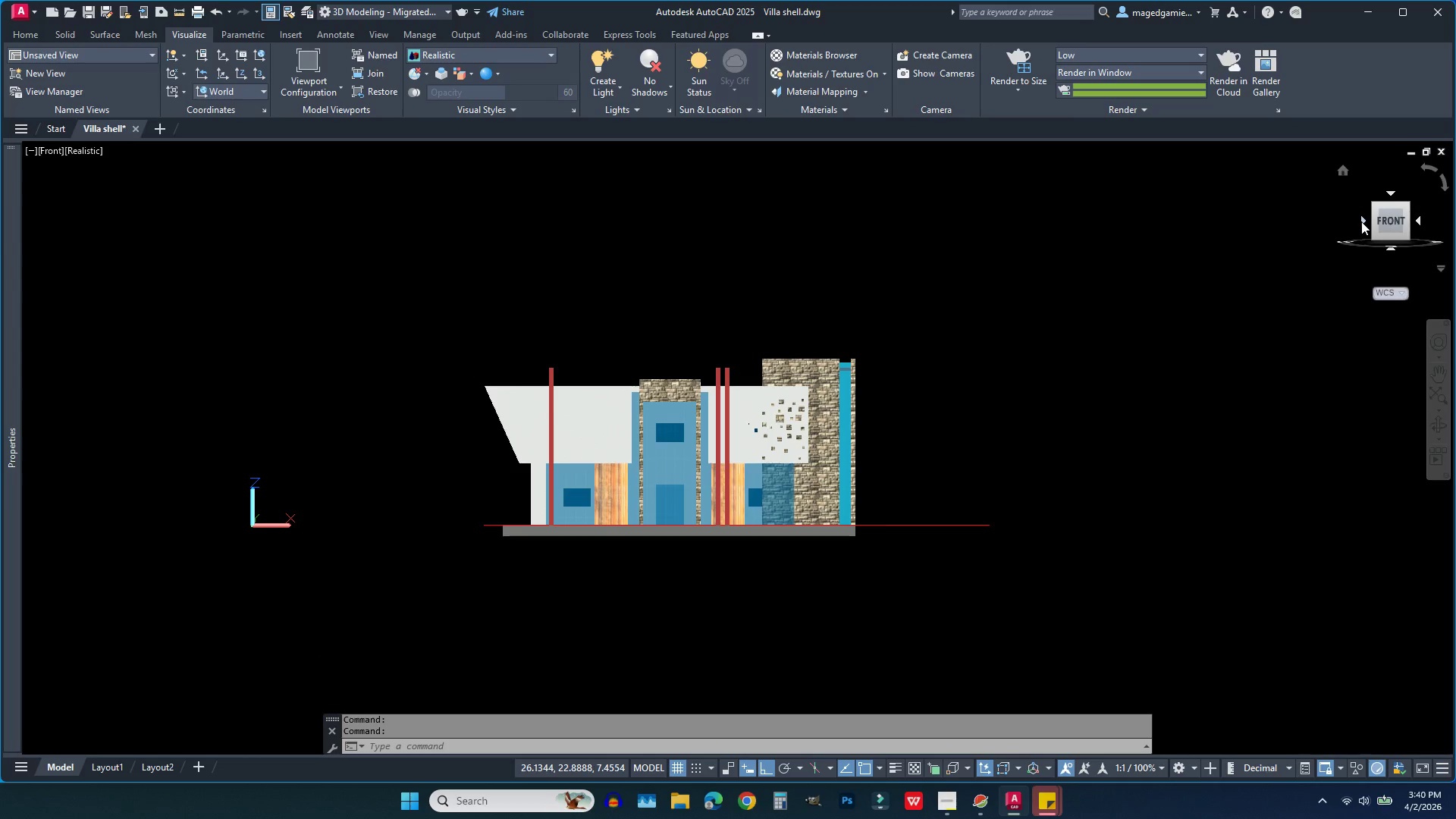 
left_click([1361, 221])
 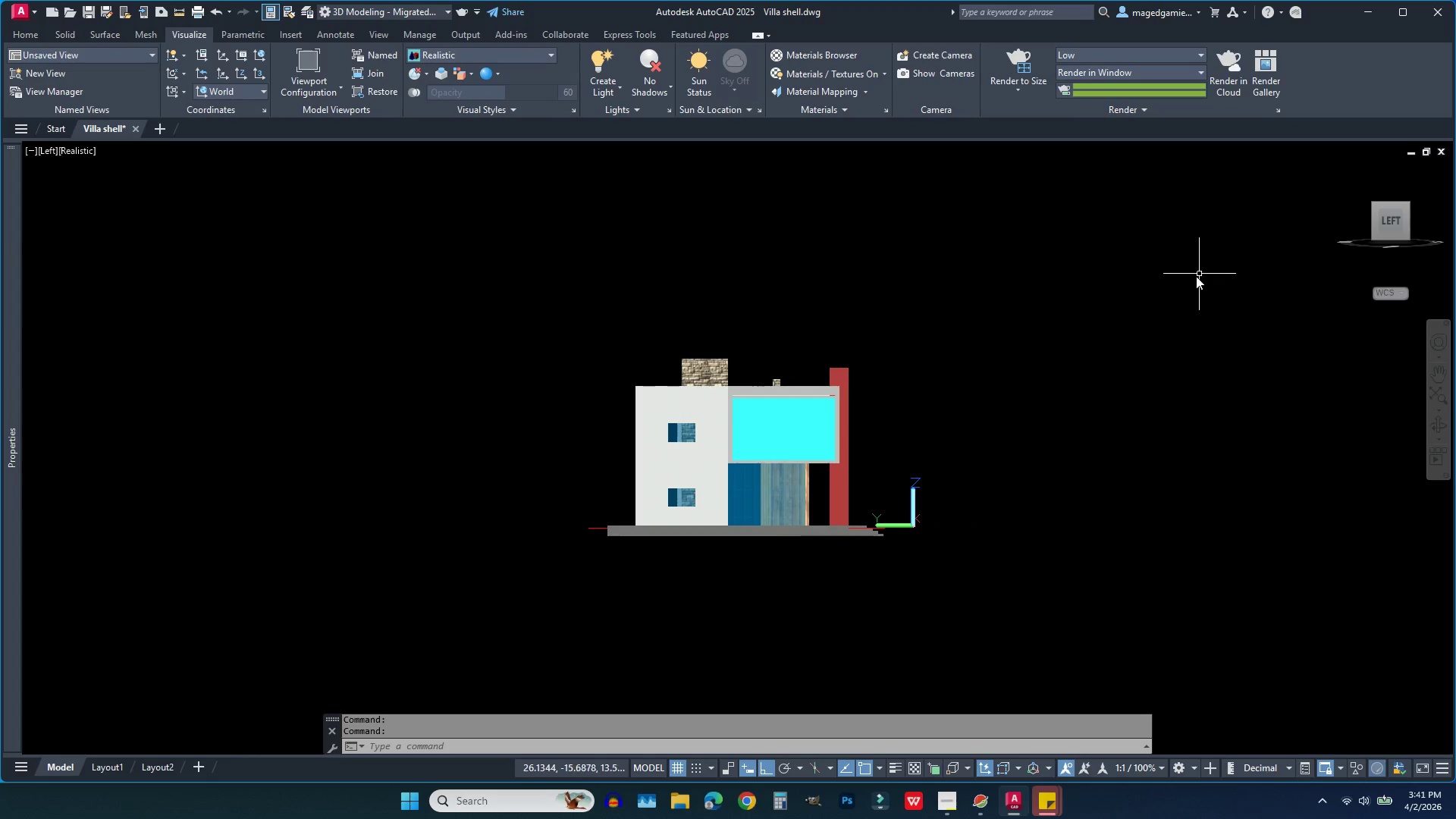 
scroll: coordinate [1167, 290], scroll_direction: up, amount: 2.0
 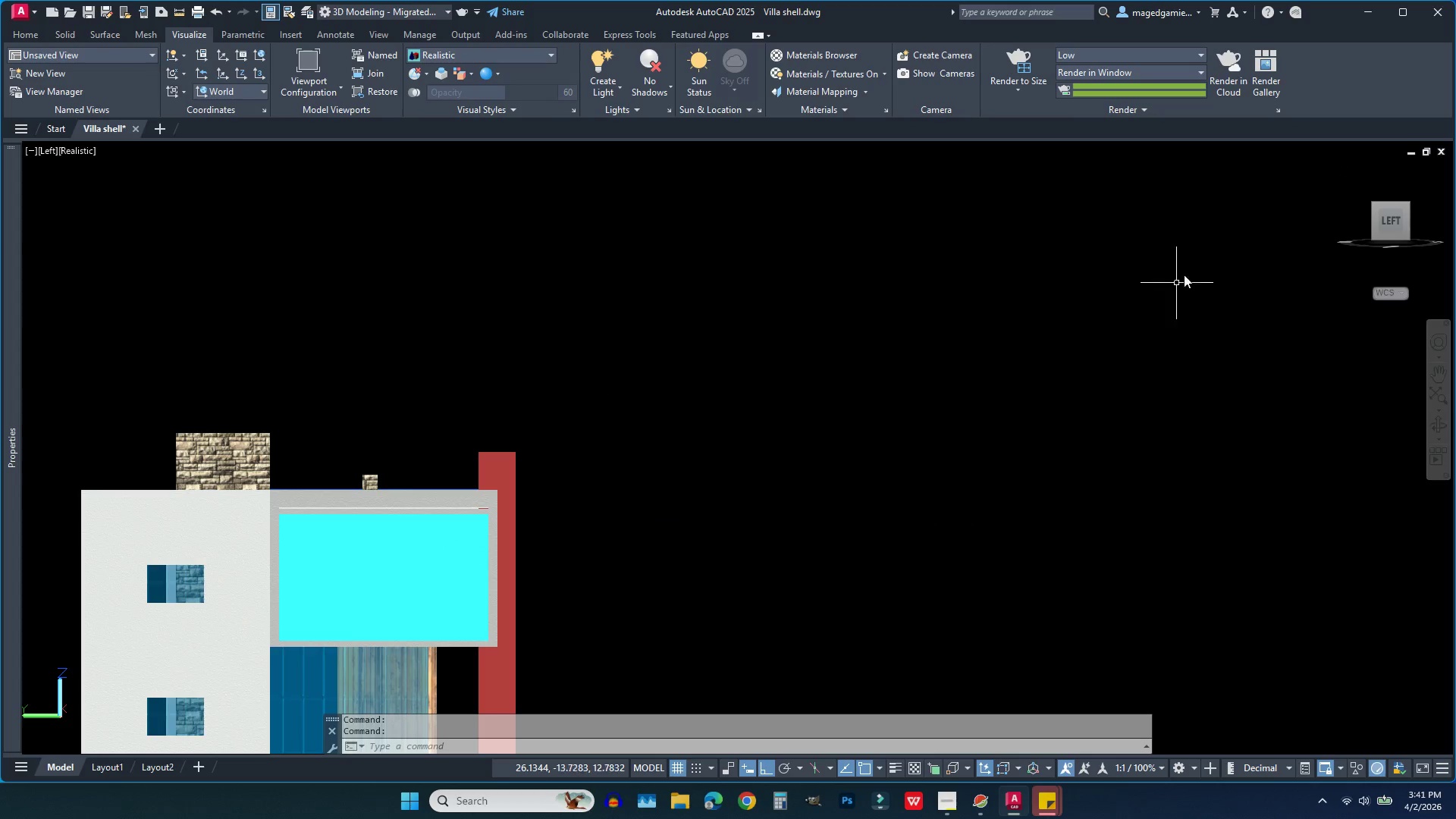 
scroll: coordinate [1185, 270], scroll_direction: down, amount: 1.0
 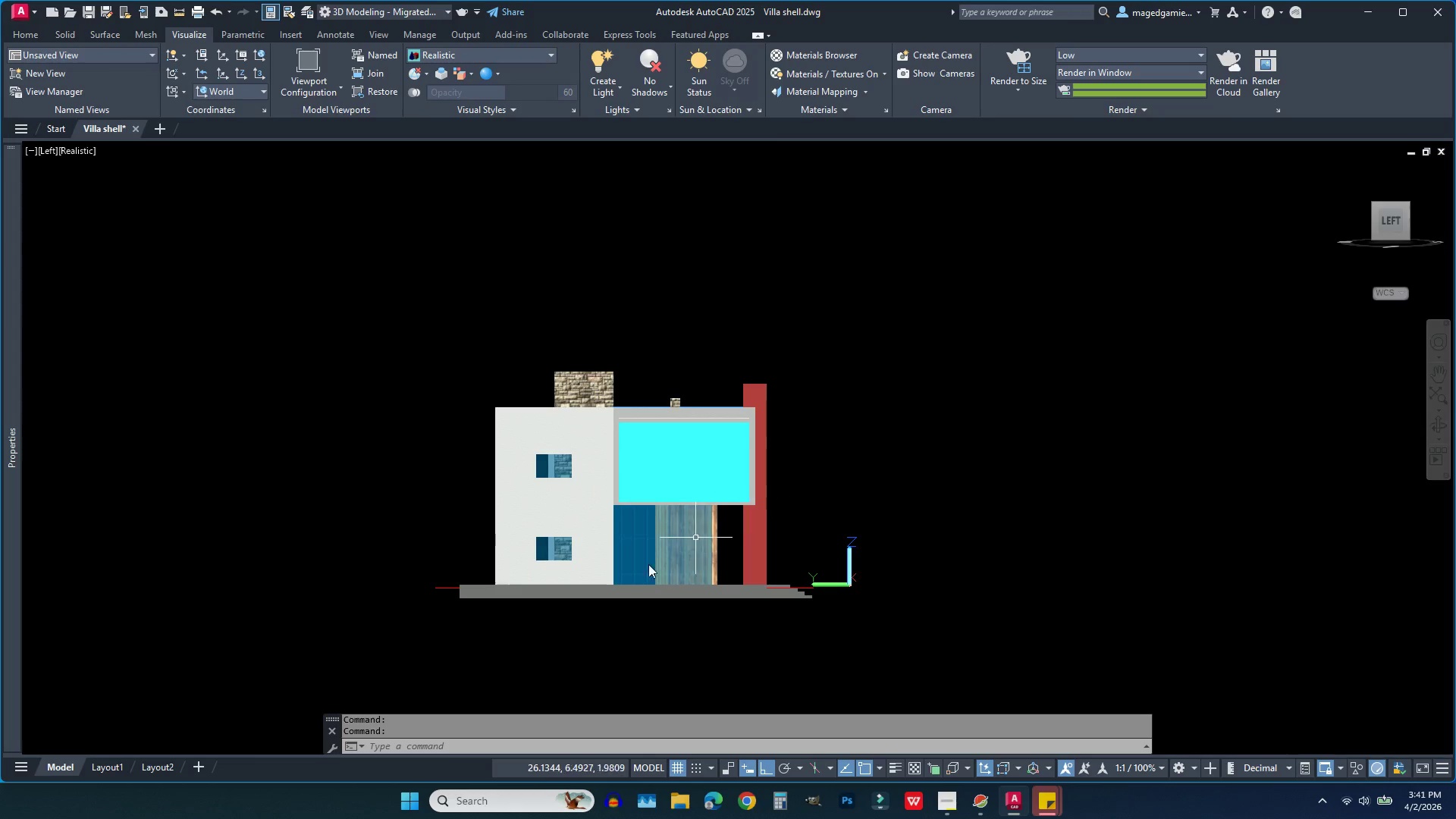 
scroll: coordinate [597, 526], scroll_direction: up, amount: 2.0
 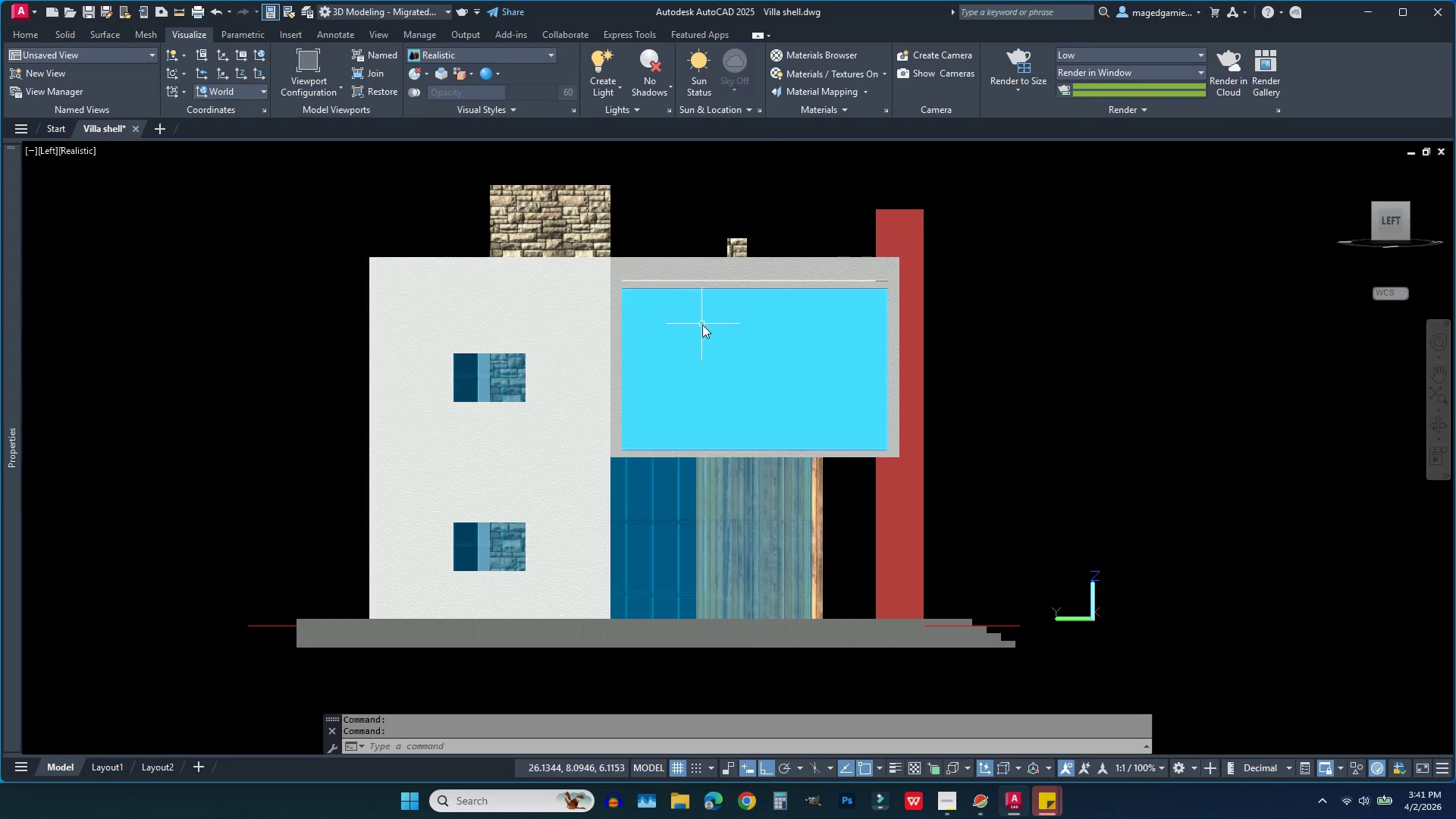 
left_click([702, 325])
 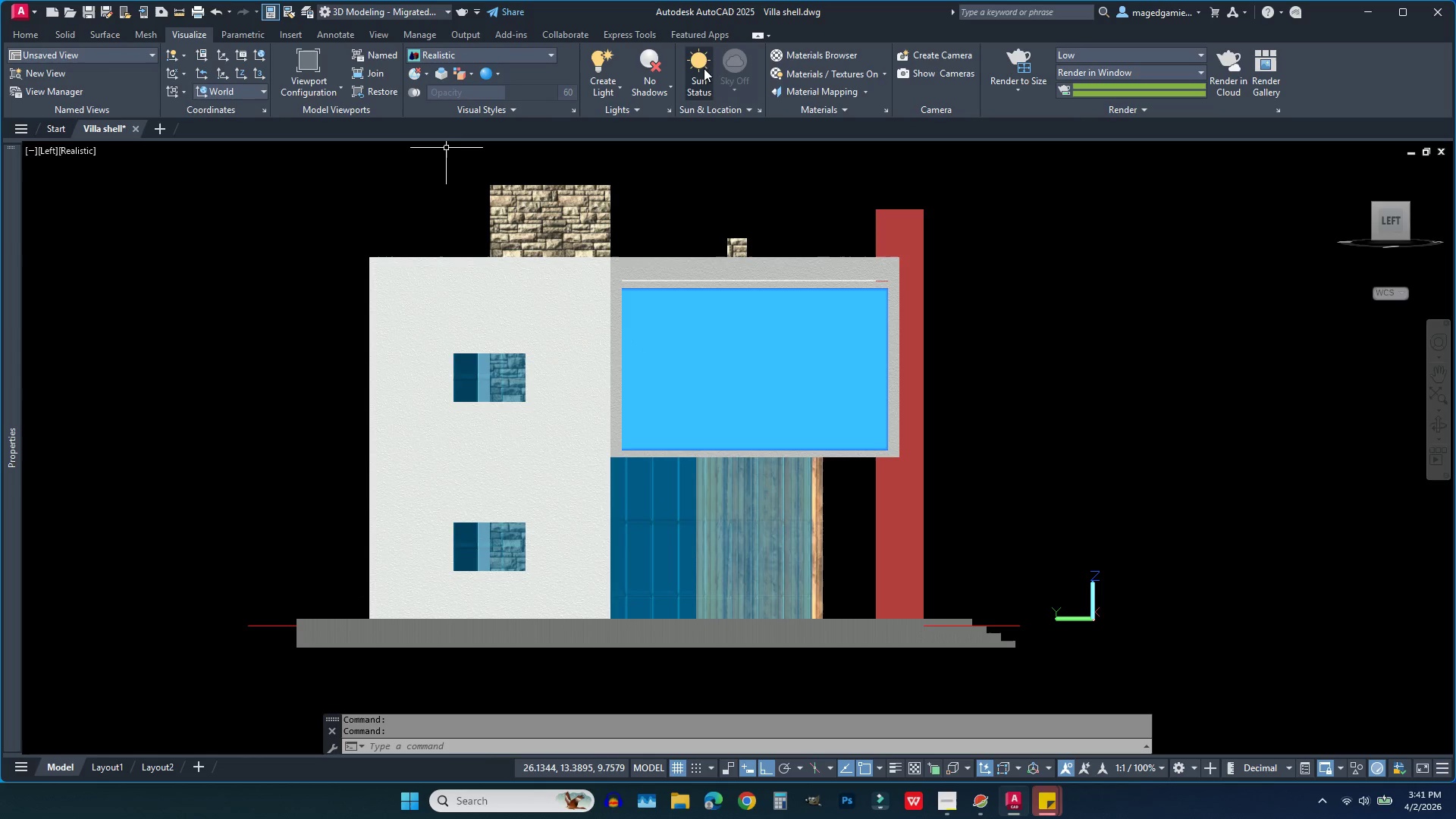 
left_click([796, 53])
 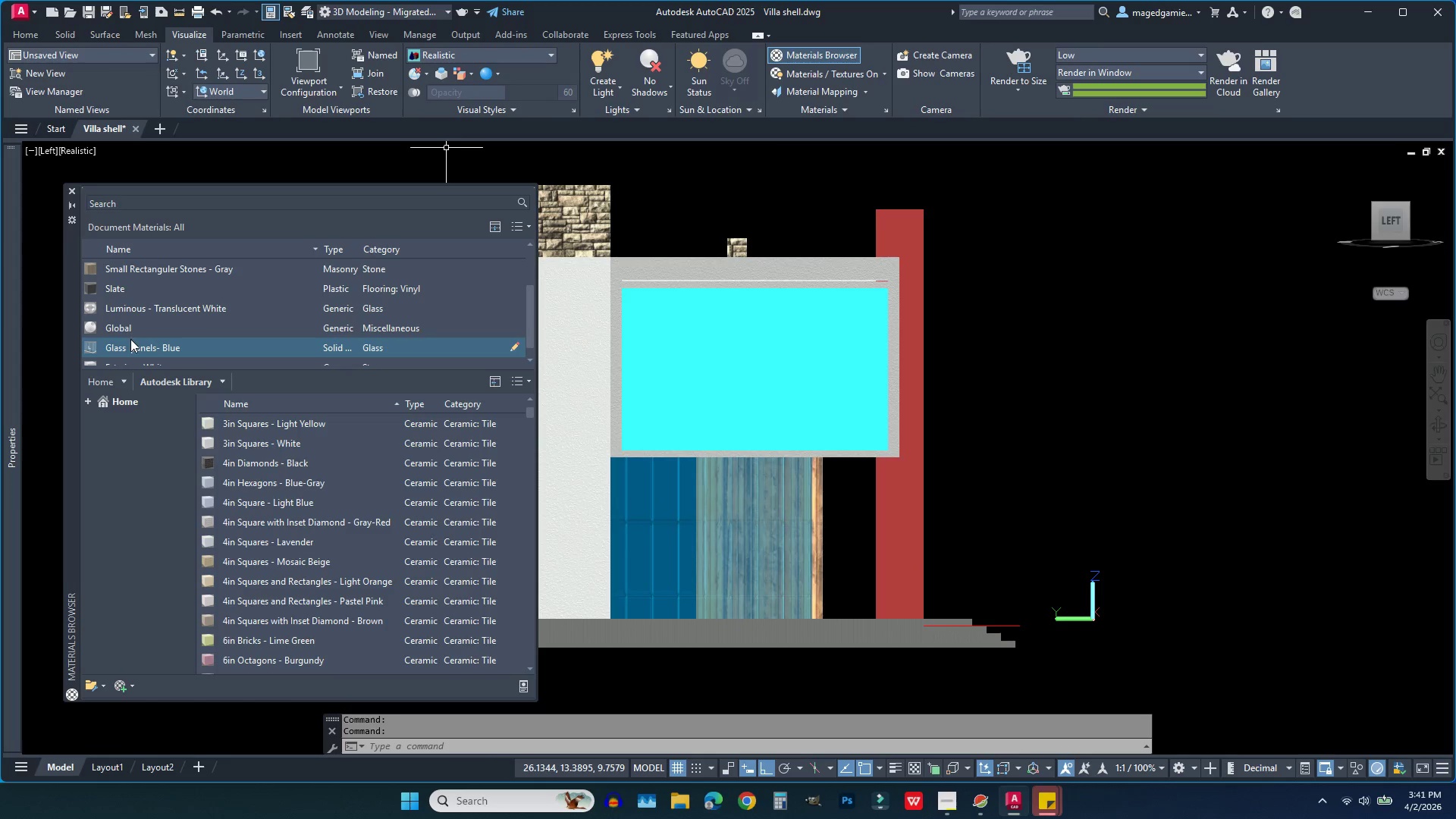 
double_click([133, 346])
 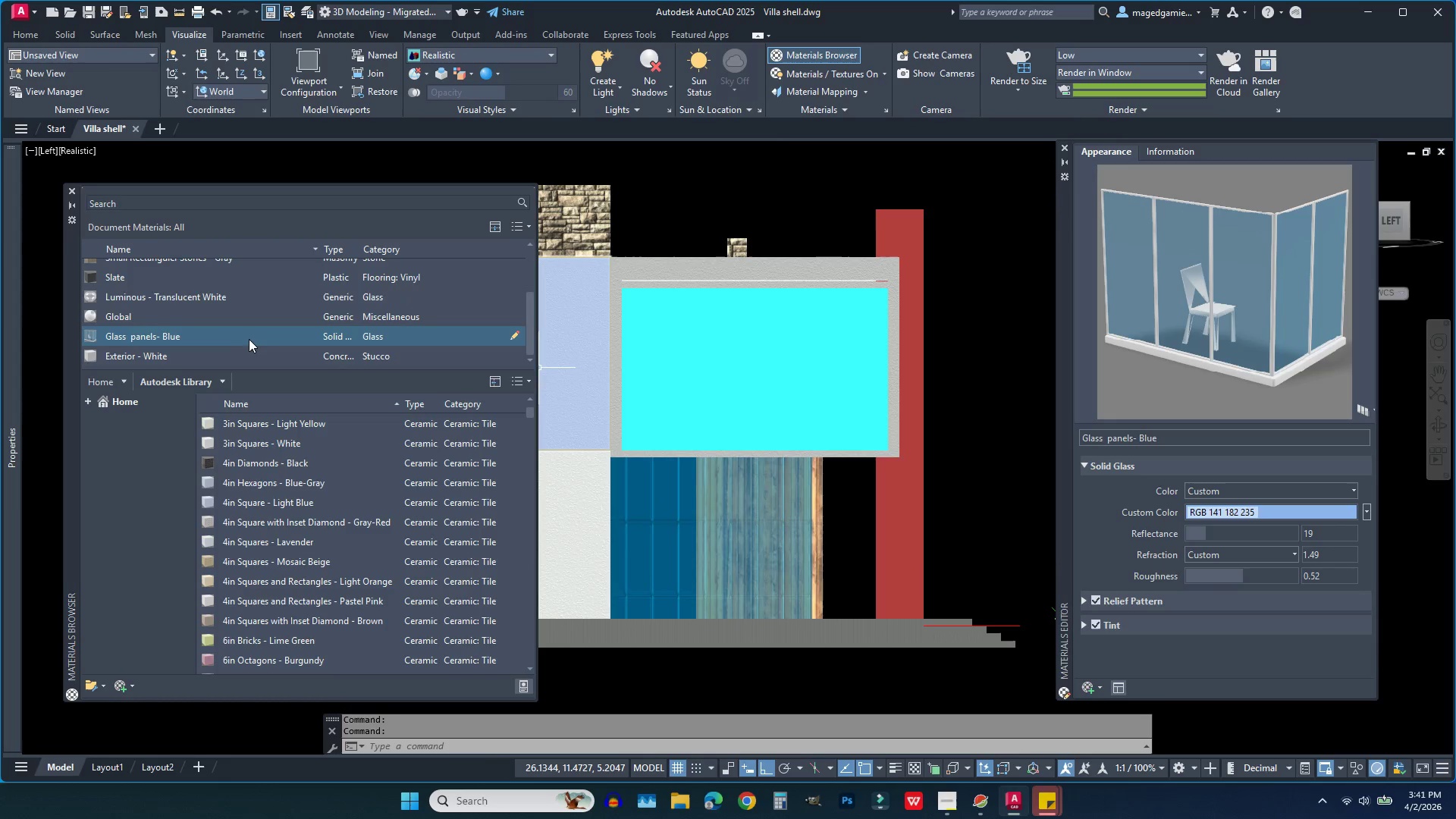 
scroll: coordinate [197, 306], scroll_direction: up, amount: 3.0
 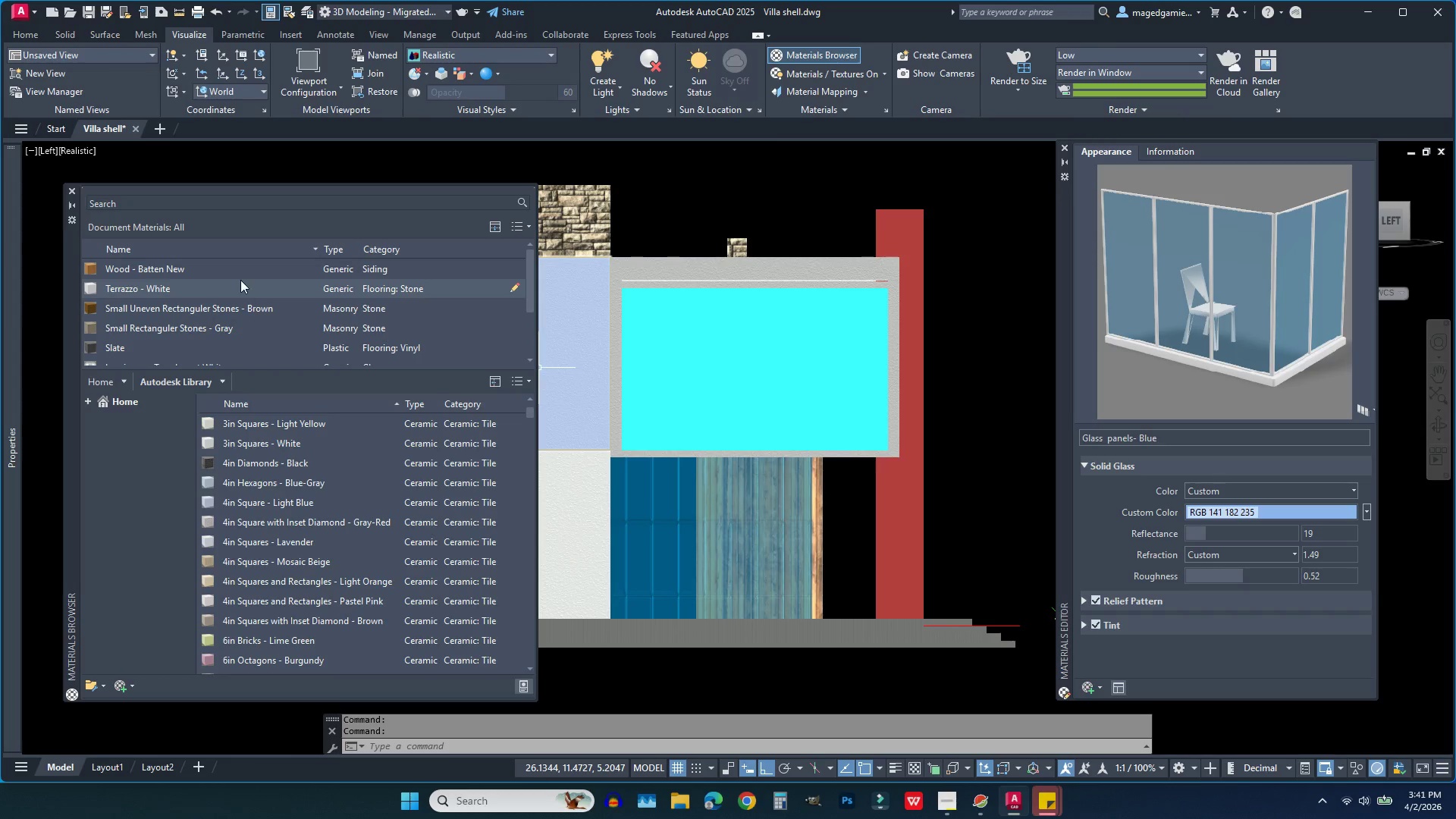 
key(Escape)
 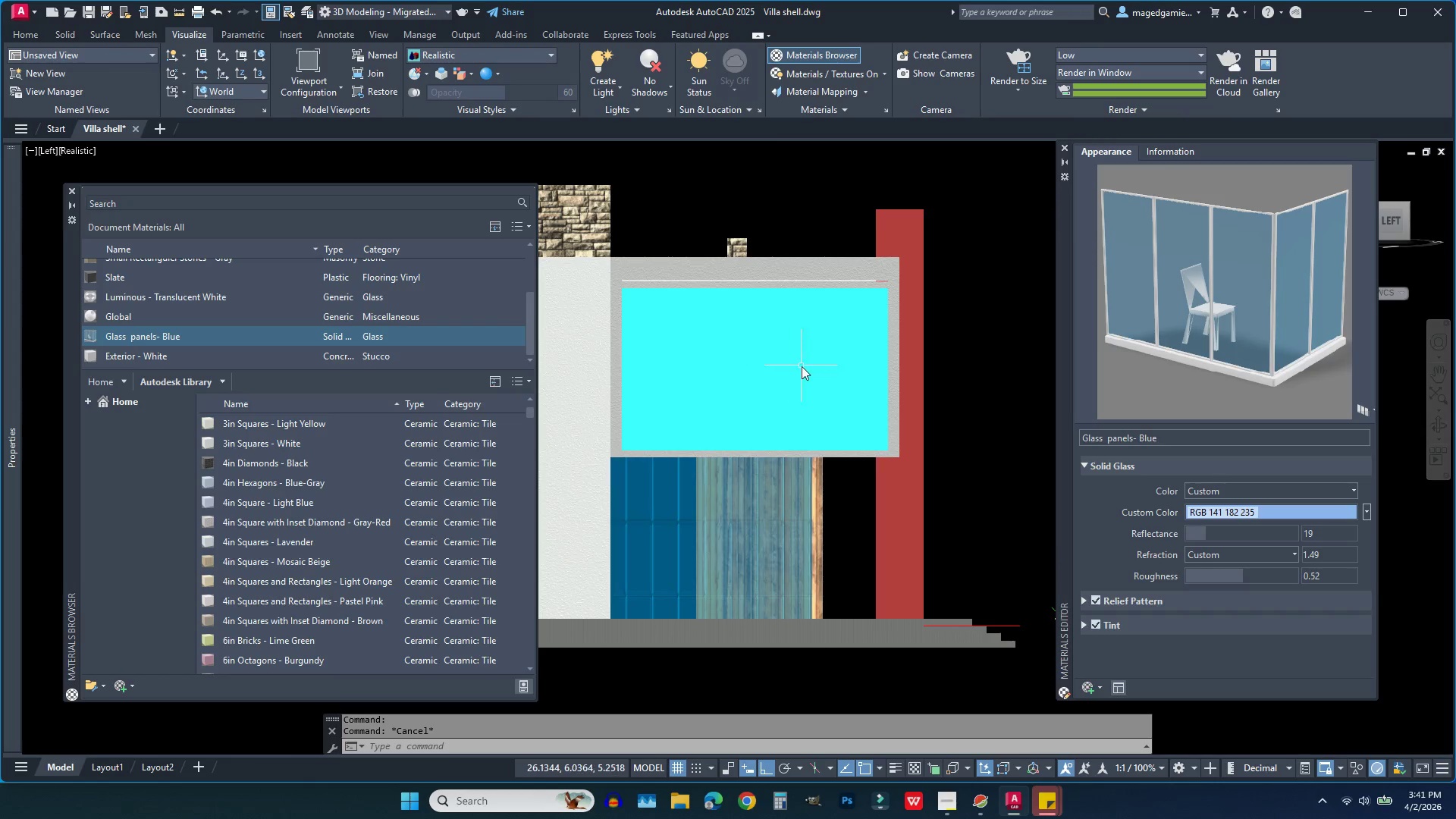 
key(Escape)
 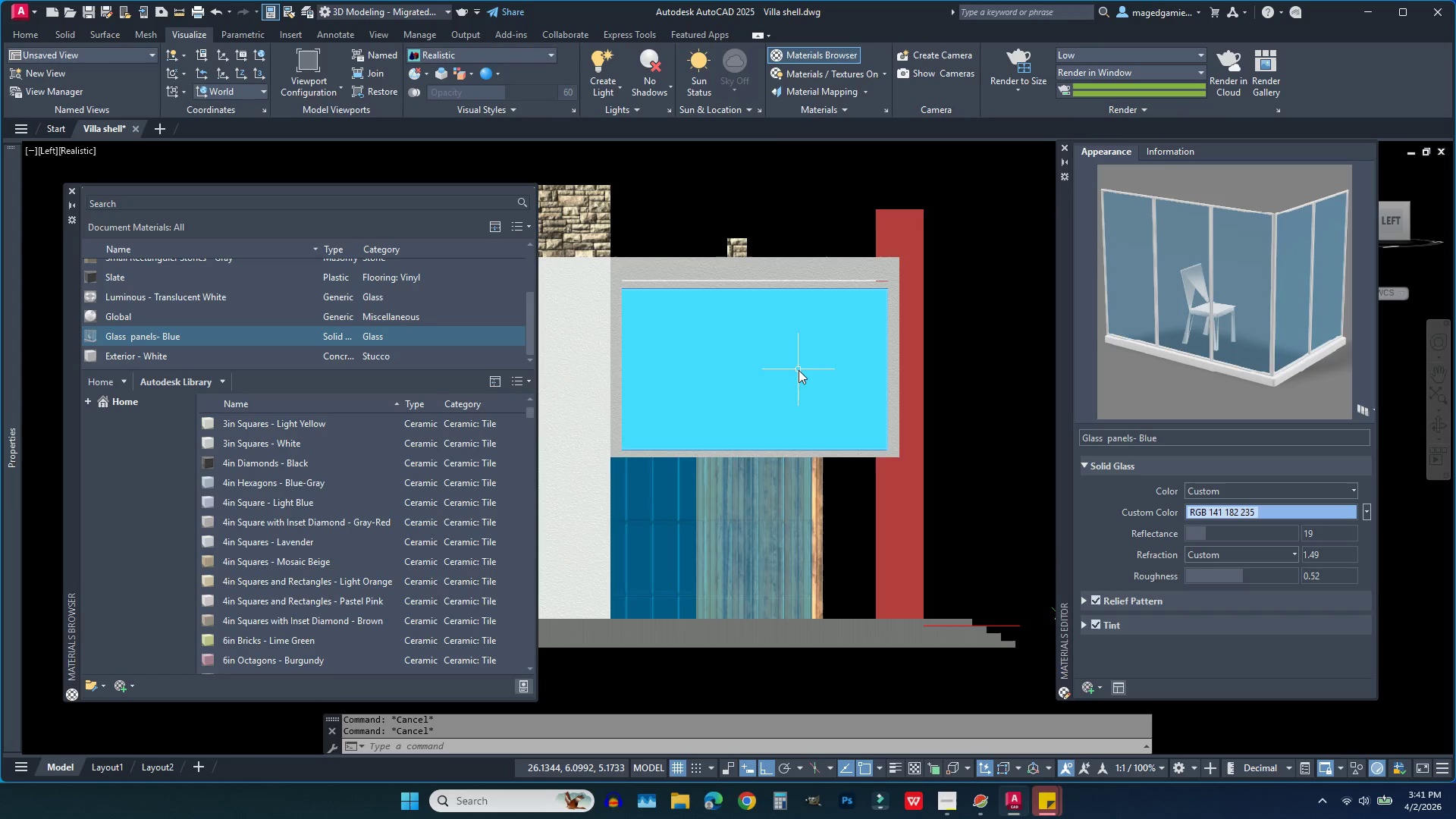 
key(Escape)
 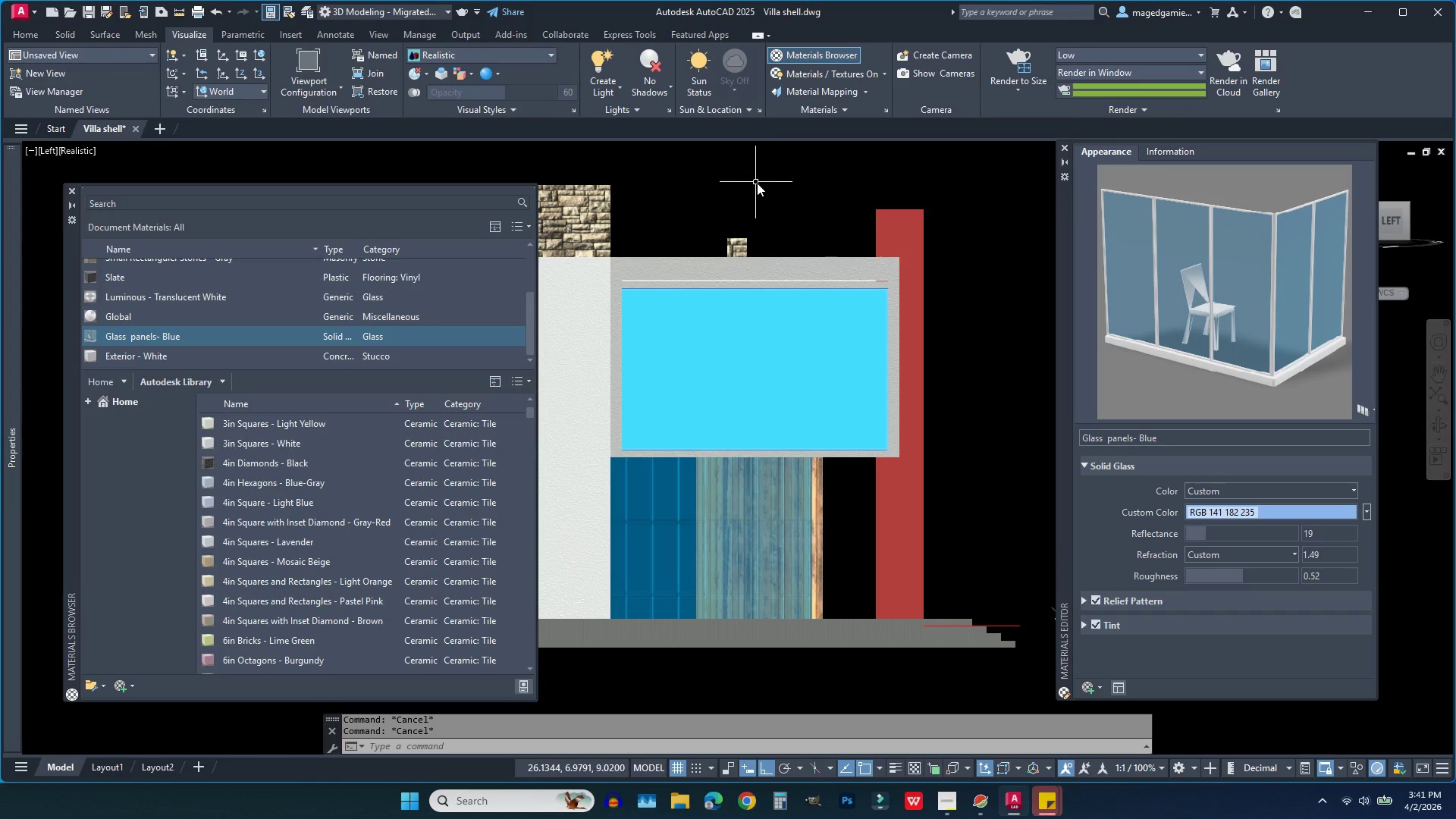 
left_click([757, 183])
 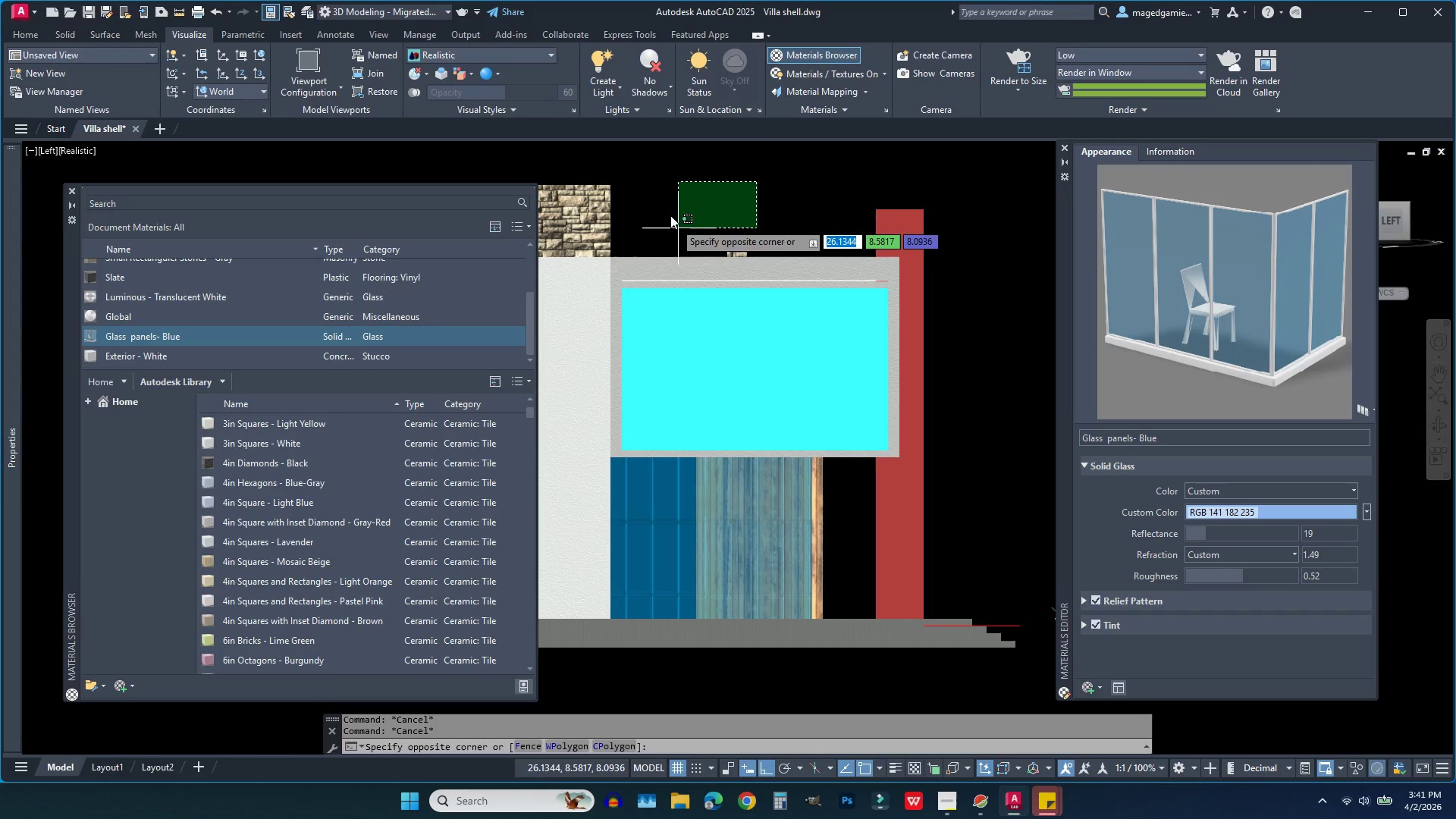 
left_click([665, 205])
 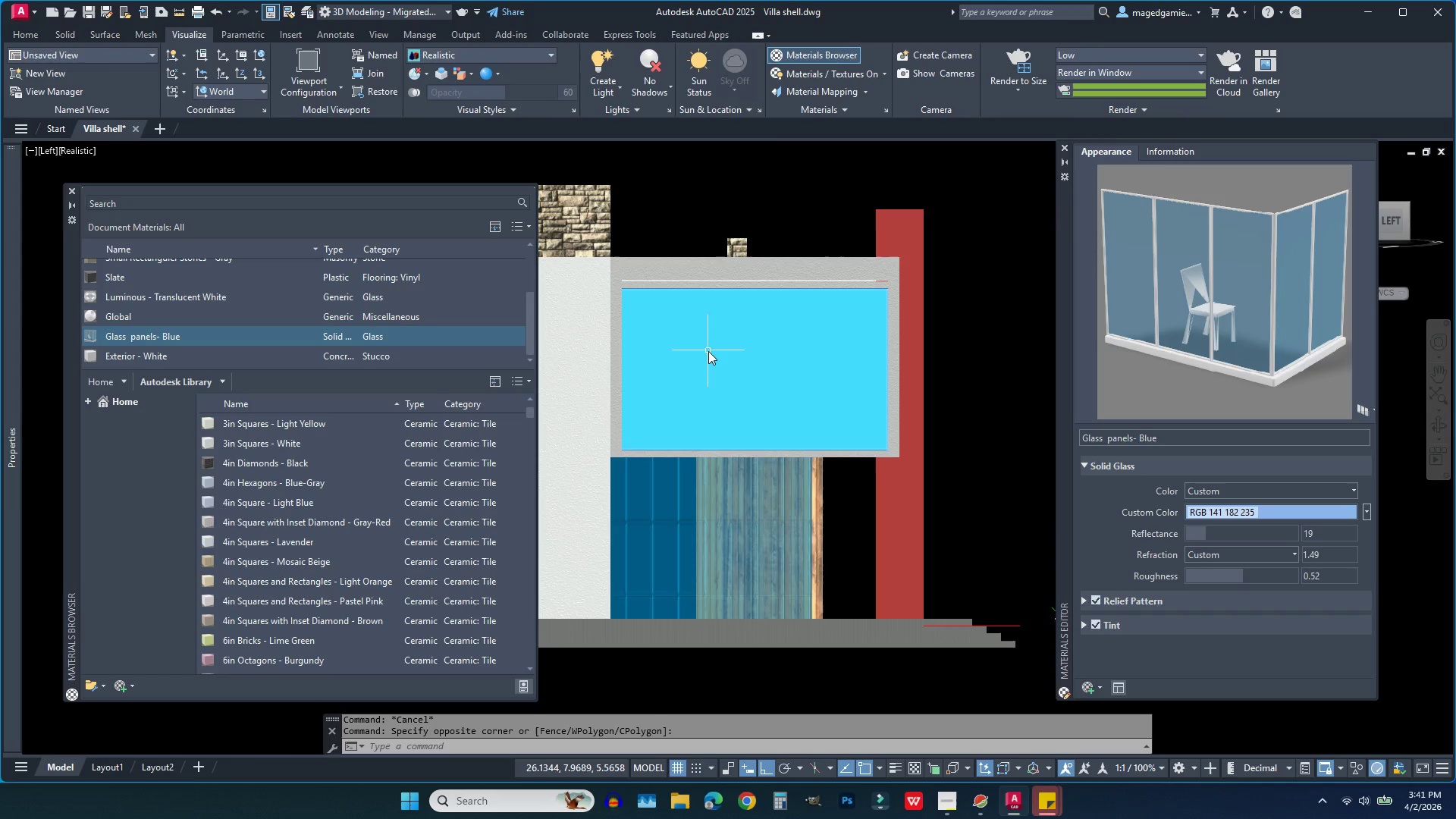 
left_click([708, 351])
 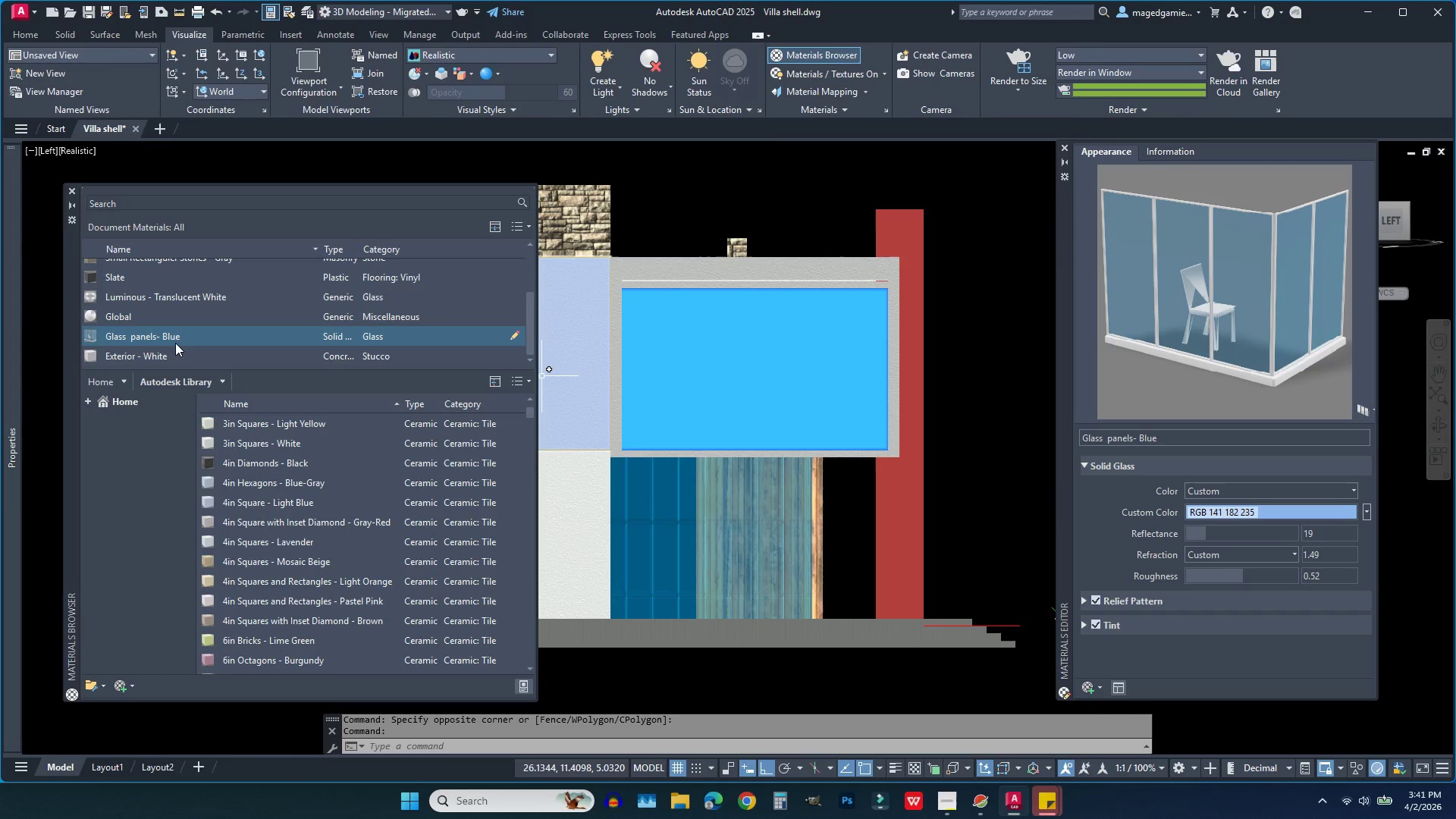 
right_click([174, 333])
 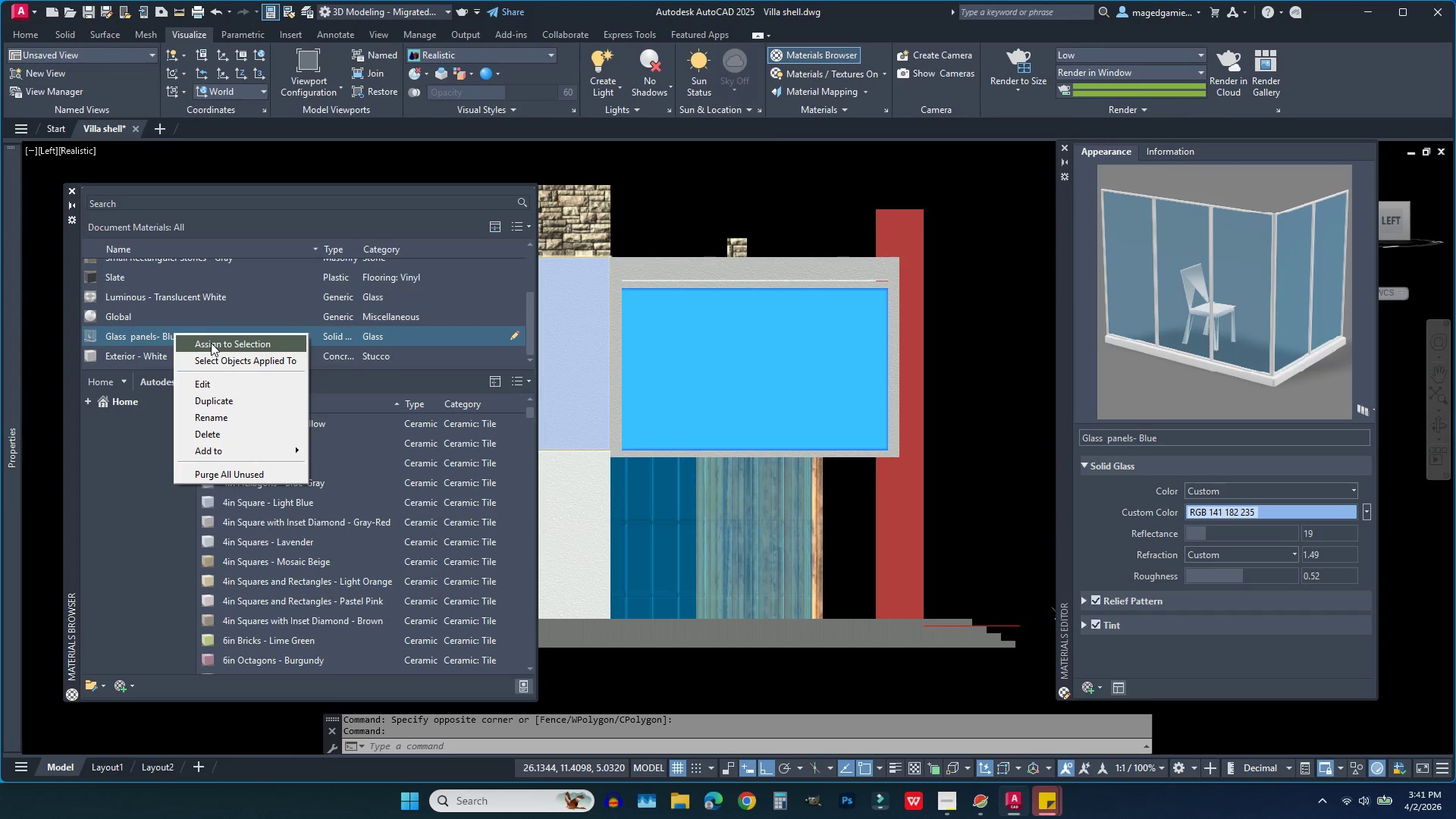 
left_click([211, 343])
 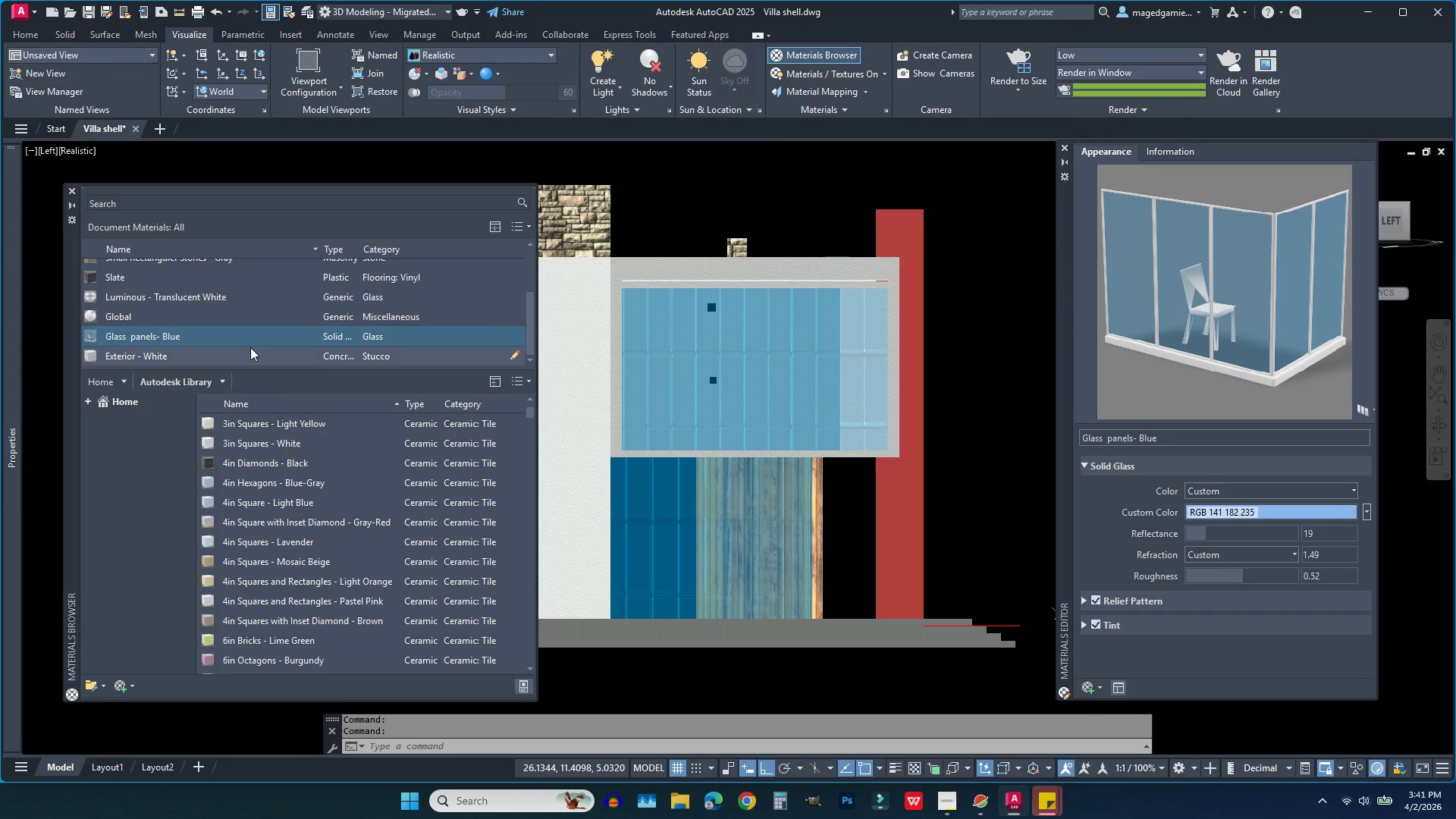 
key(Escape)
 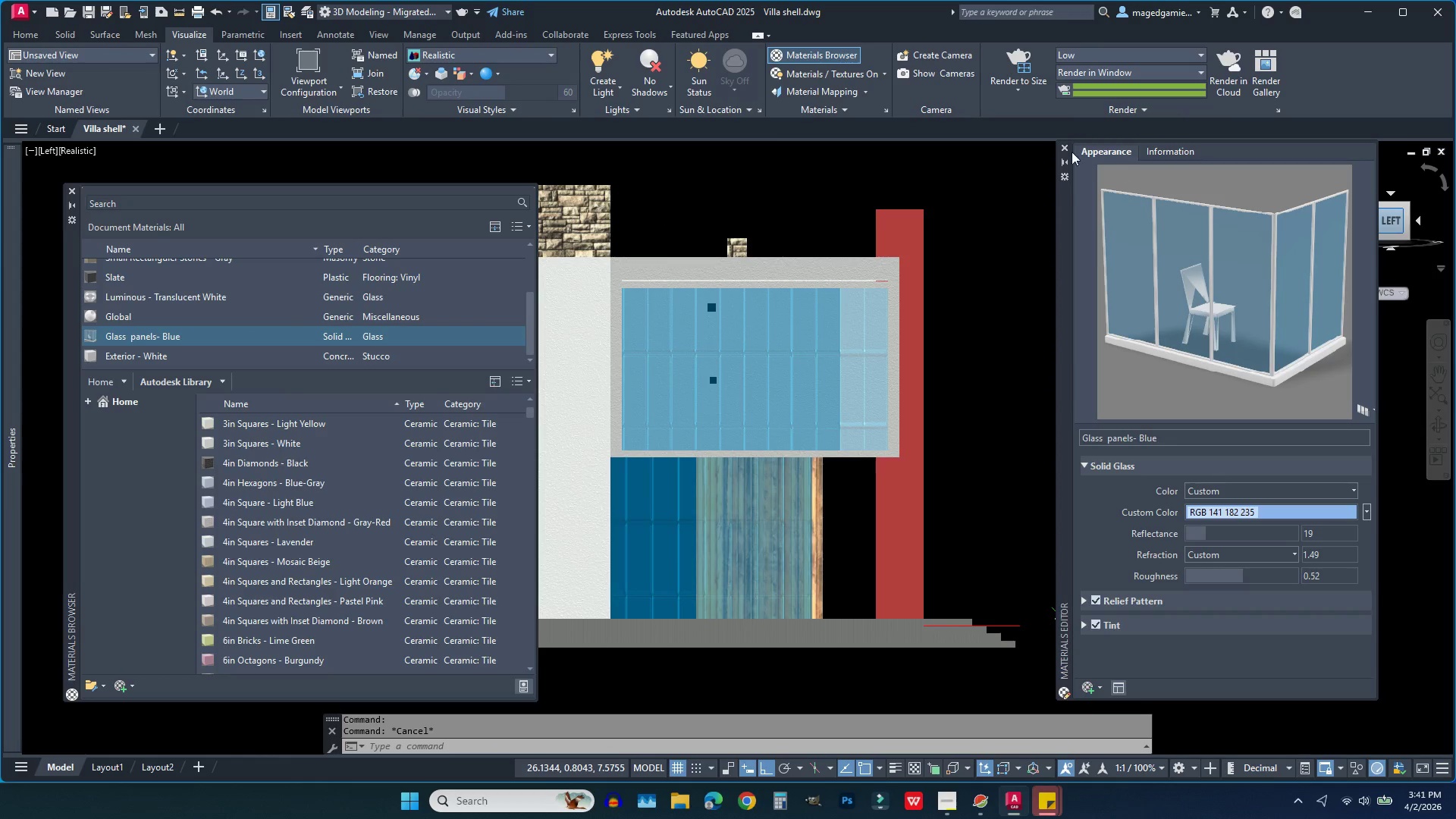 
left_click([1063, 153])
 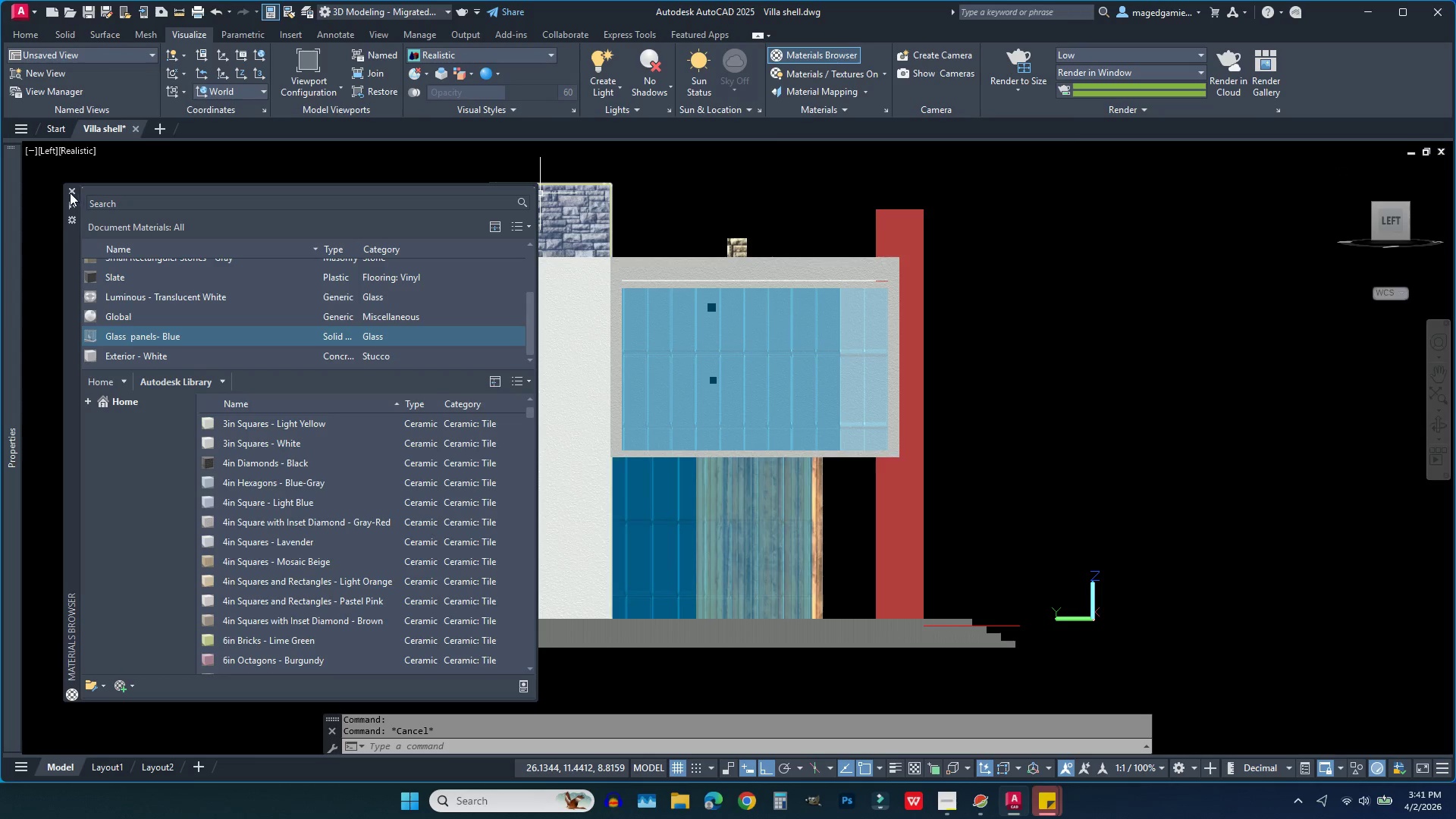 
left_click([68, 193])
 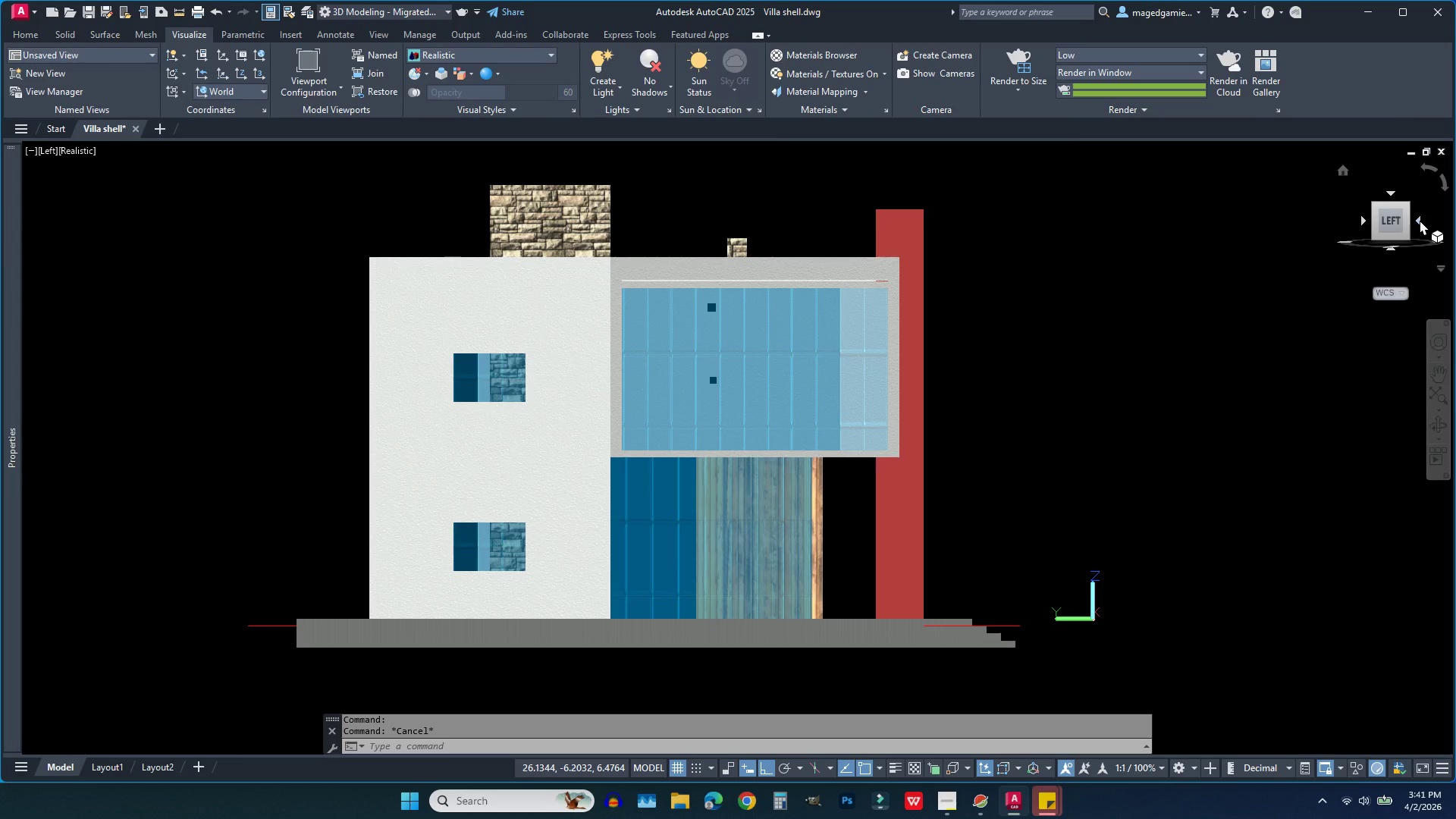 
key(Escape)
 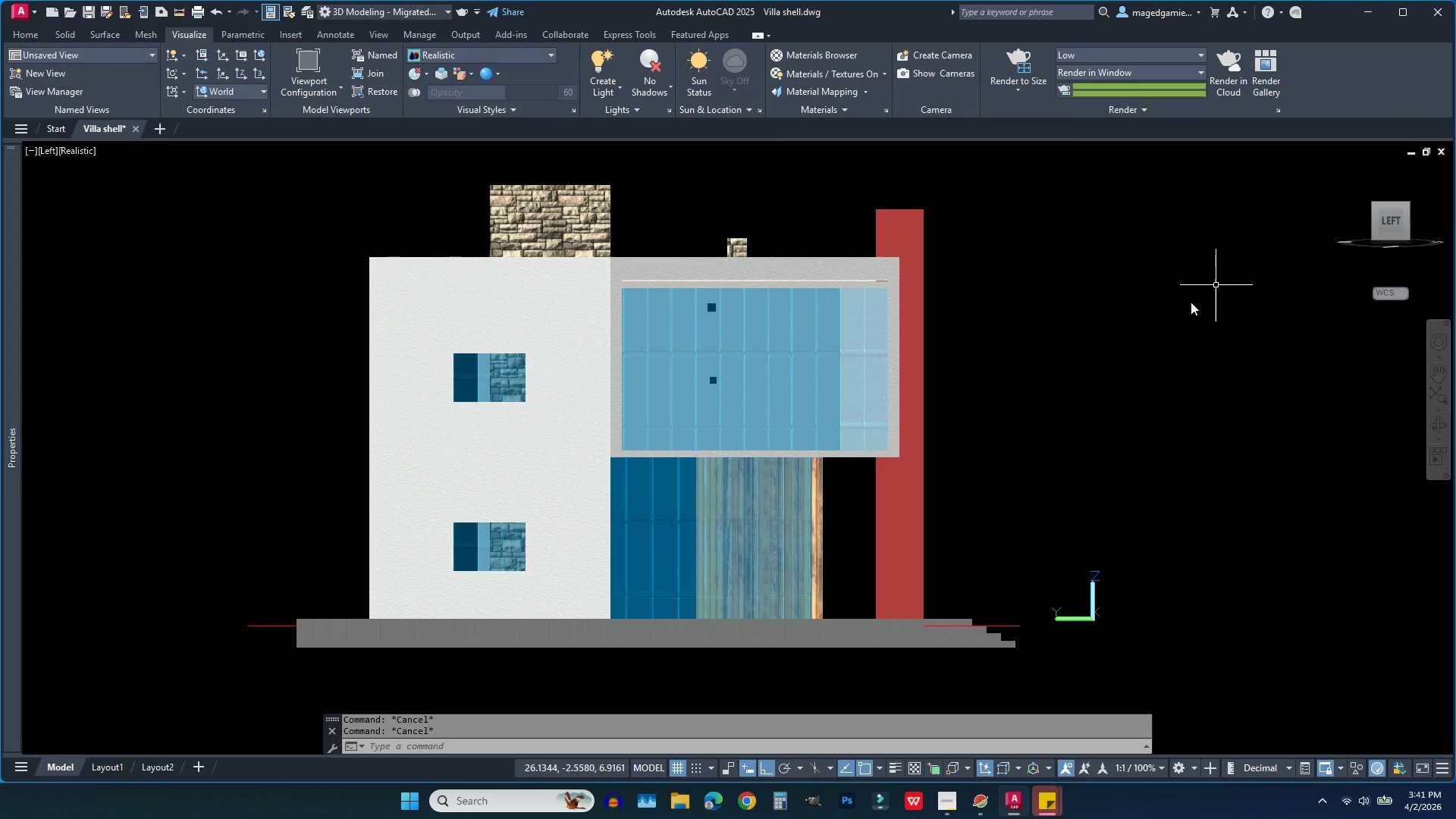 
key(Escape)
 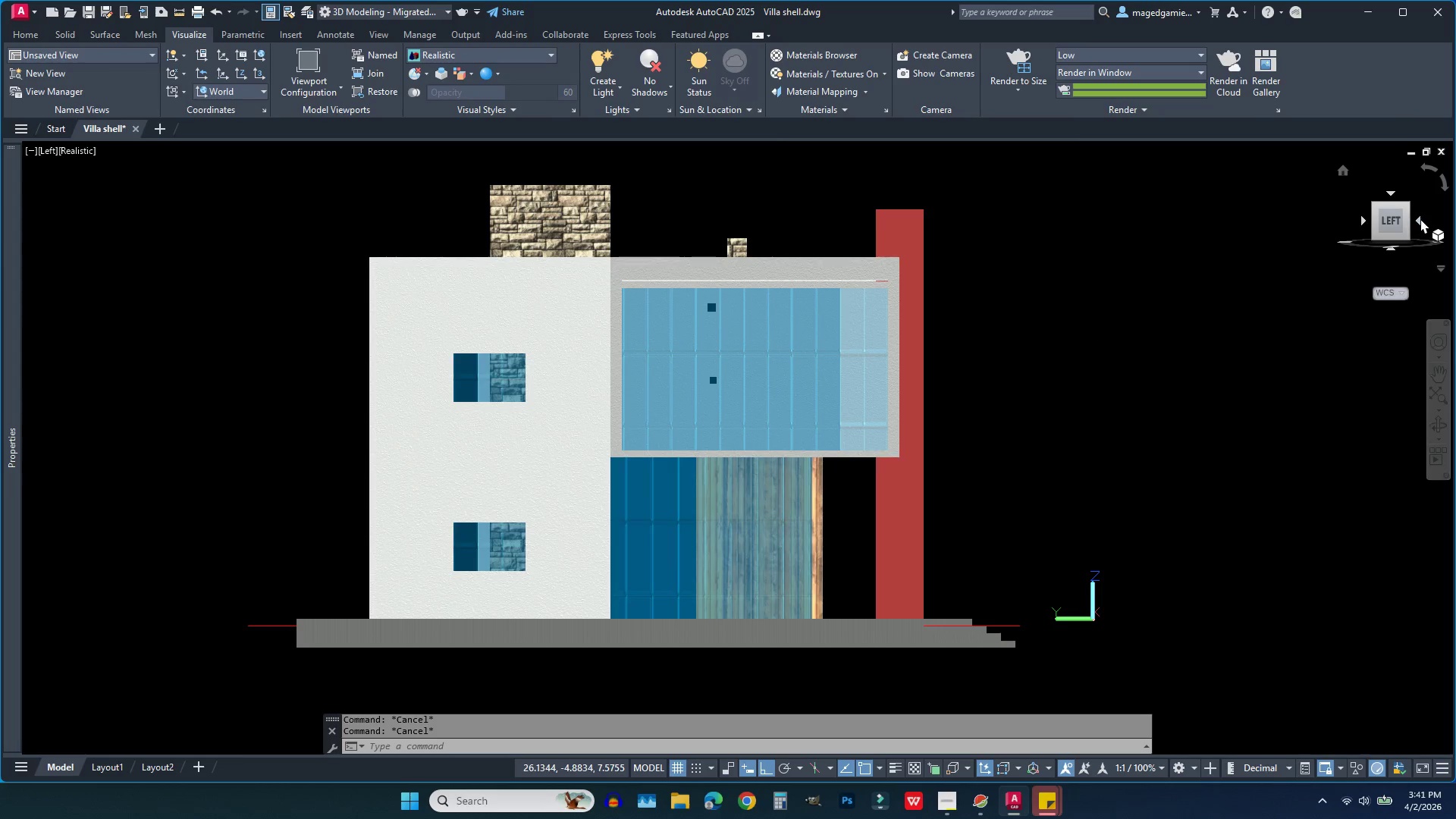 
left_click([1420, 218])
 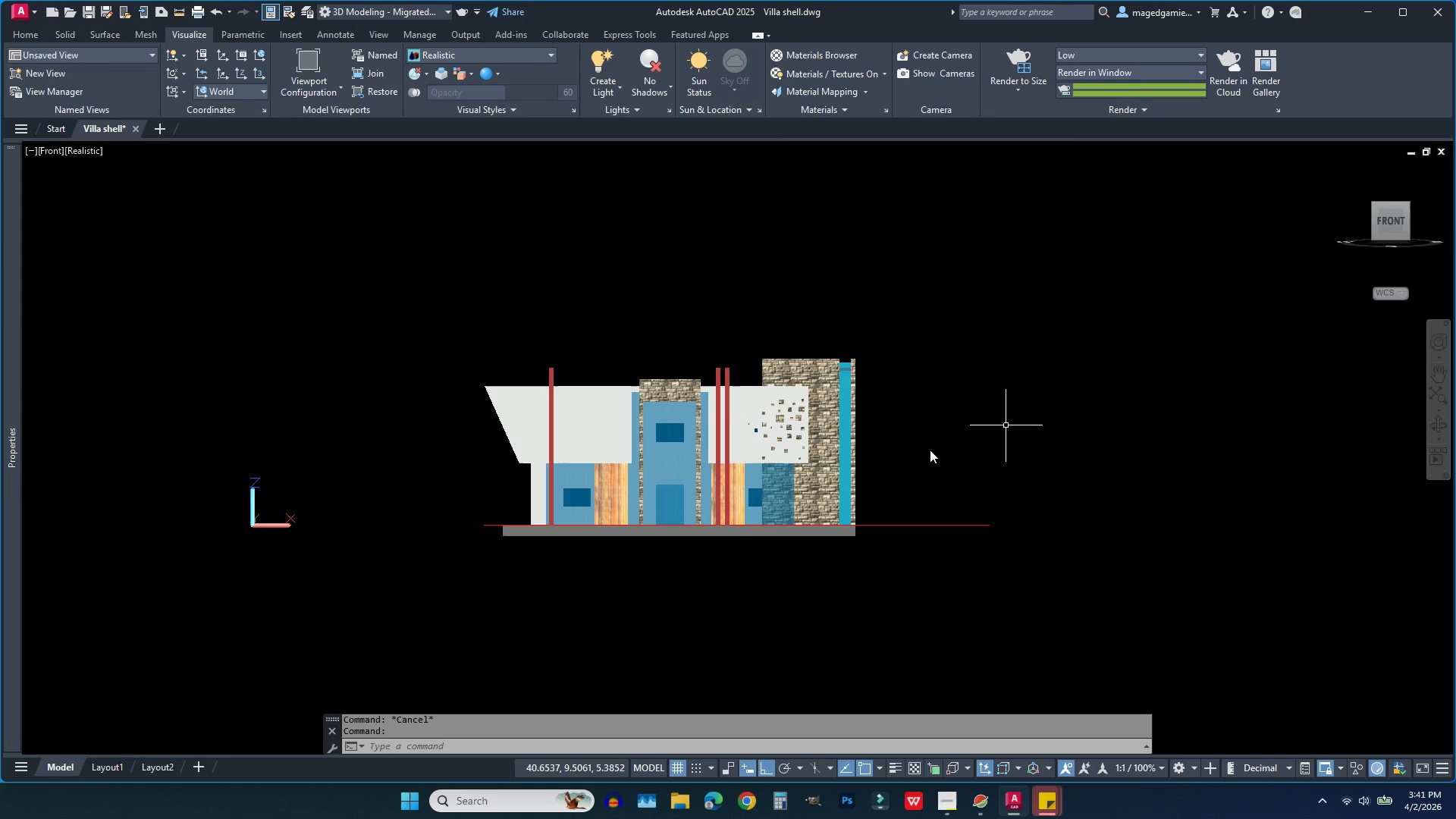 
scroll: coordinate [754, 491], scroll_direction: up, amount: 2.0
 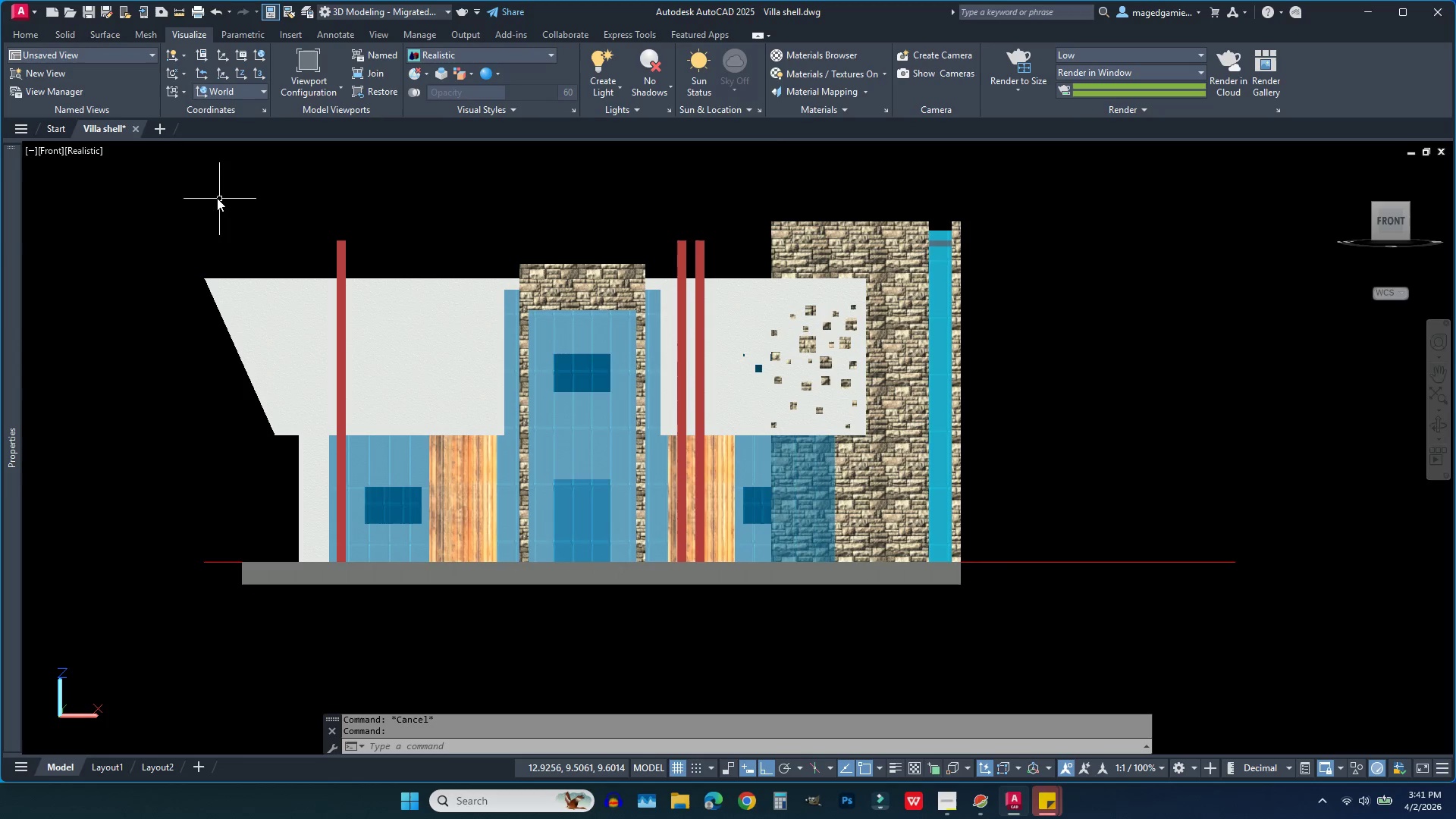 